 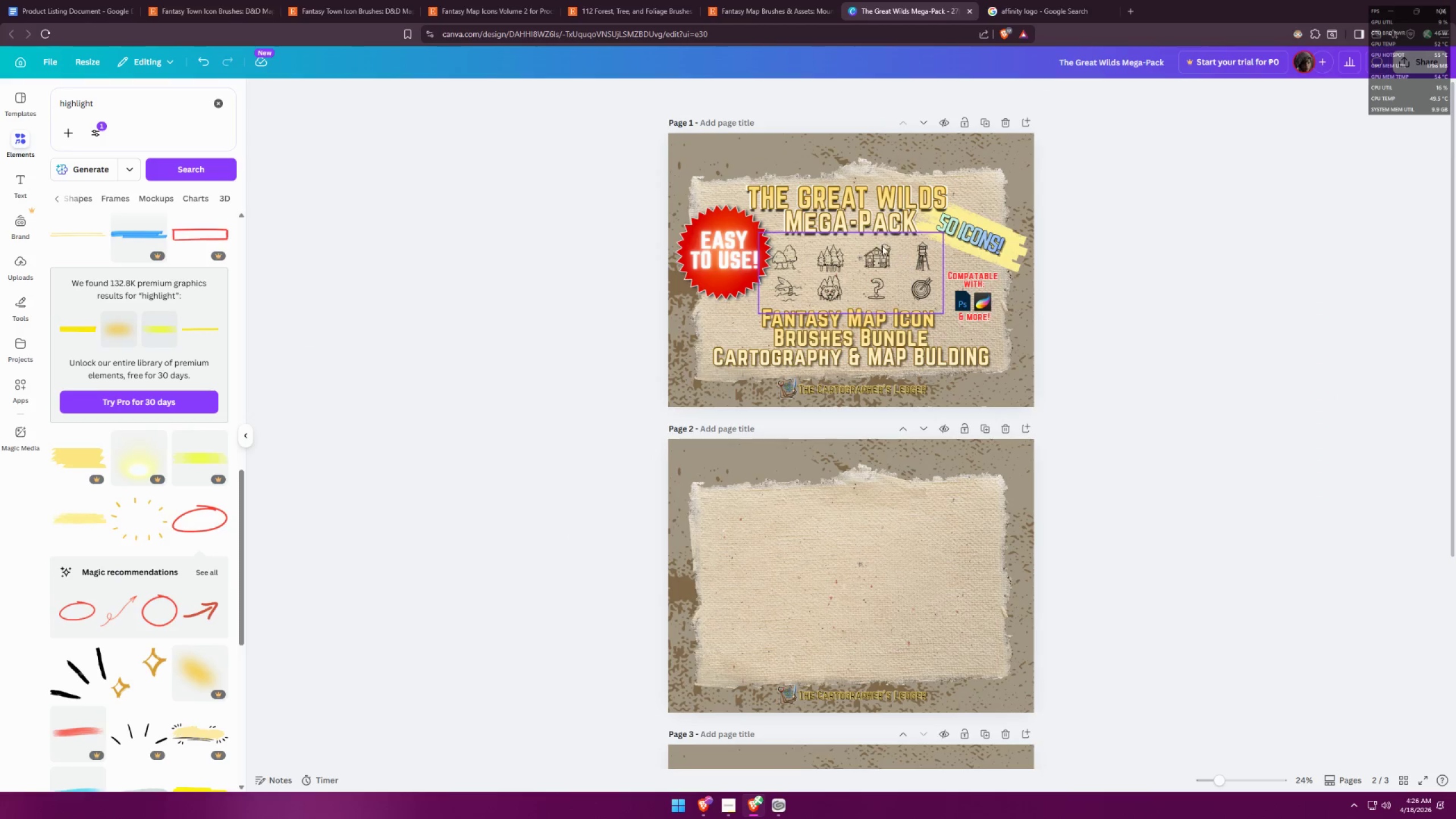 
left_click([25, 271])
 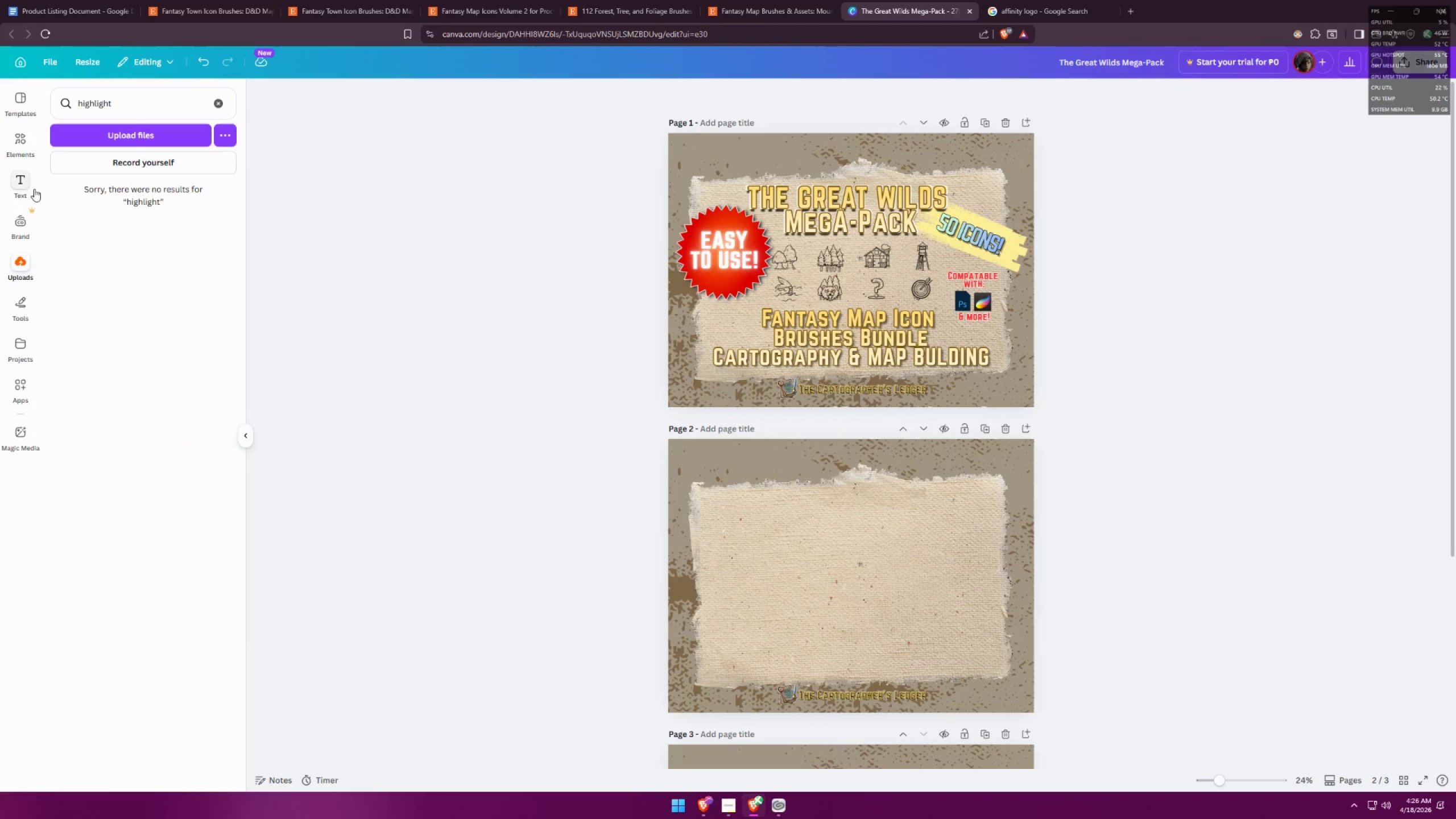 
scroll: coordinate [30, 272], scroll_direction: down, amount: 2.0
 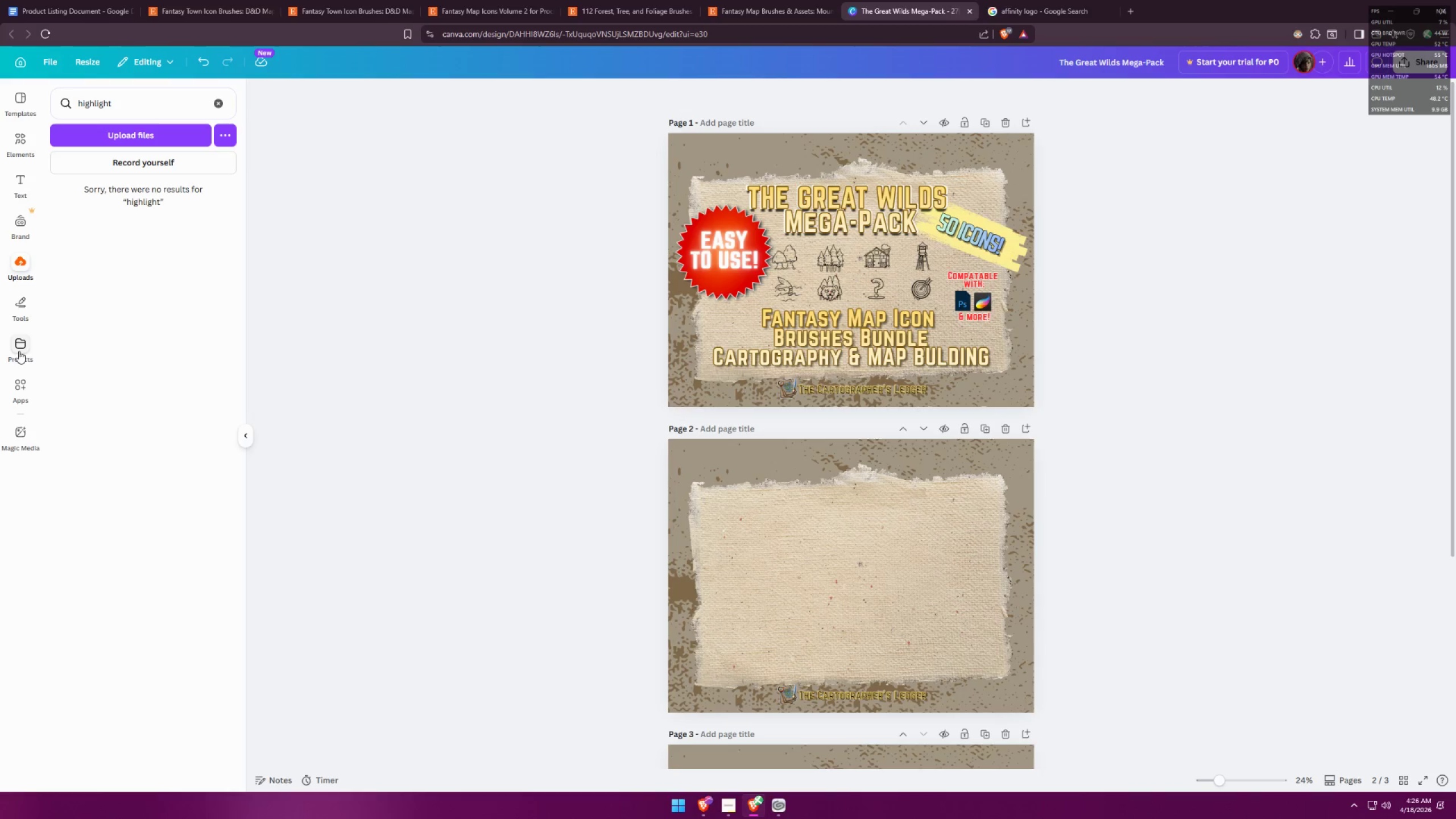 
wait(6.11)
 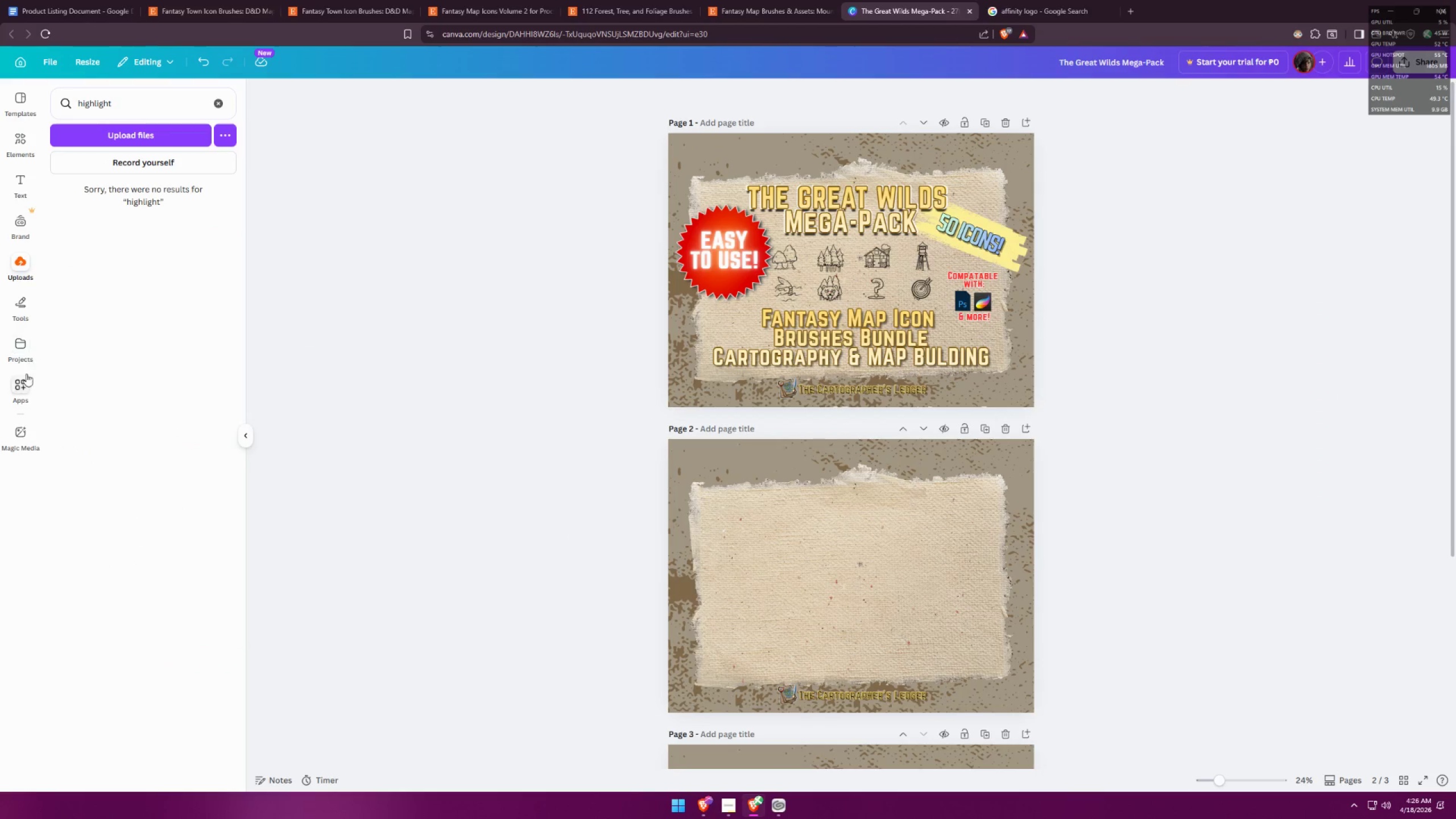 
left_click([21, 347])
 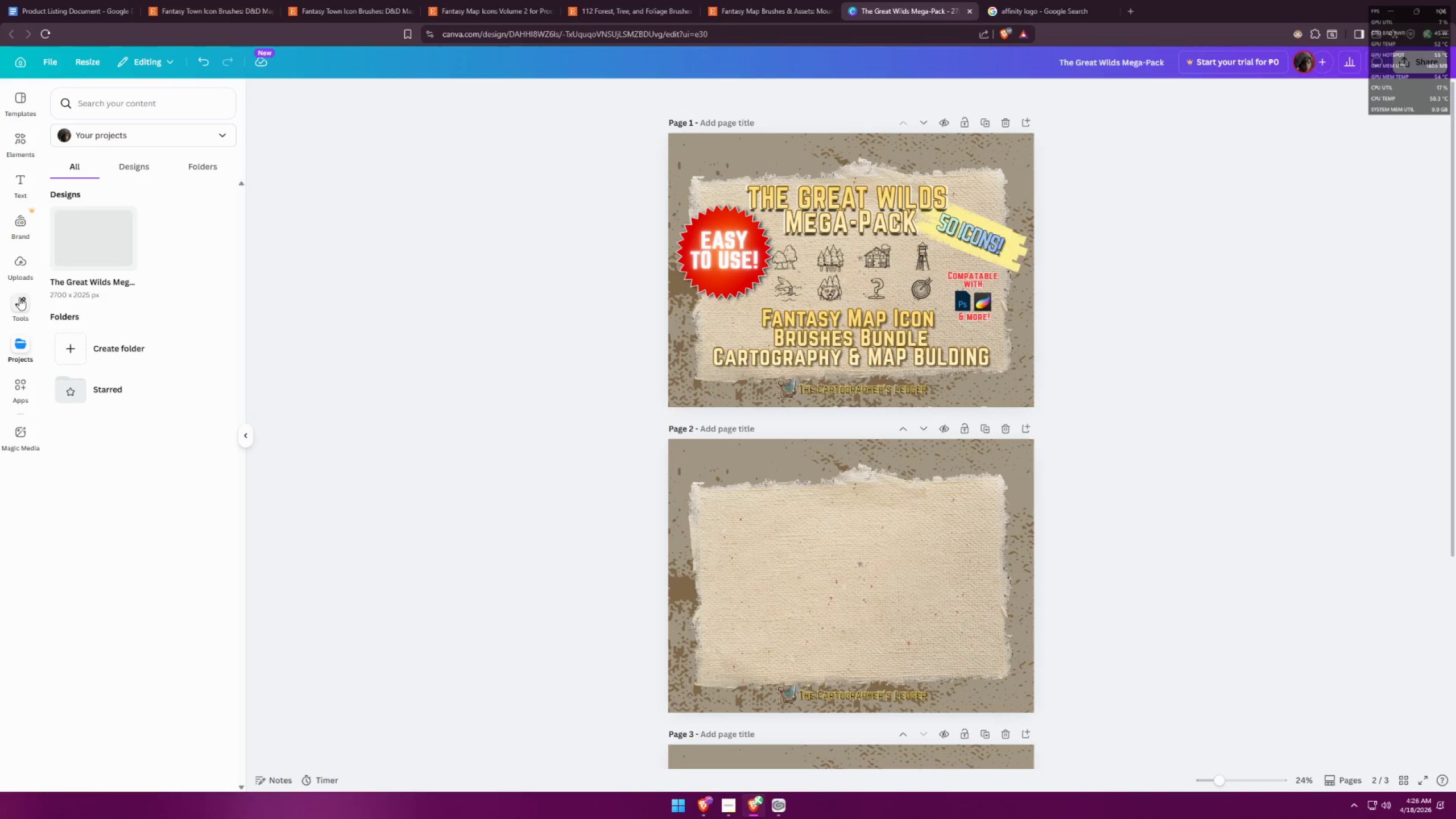 
left_click([23, 268])
 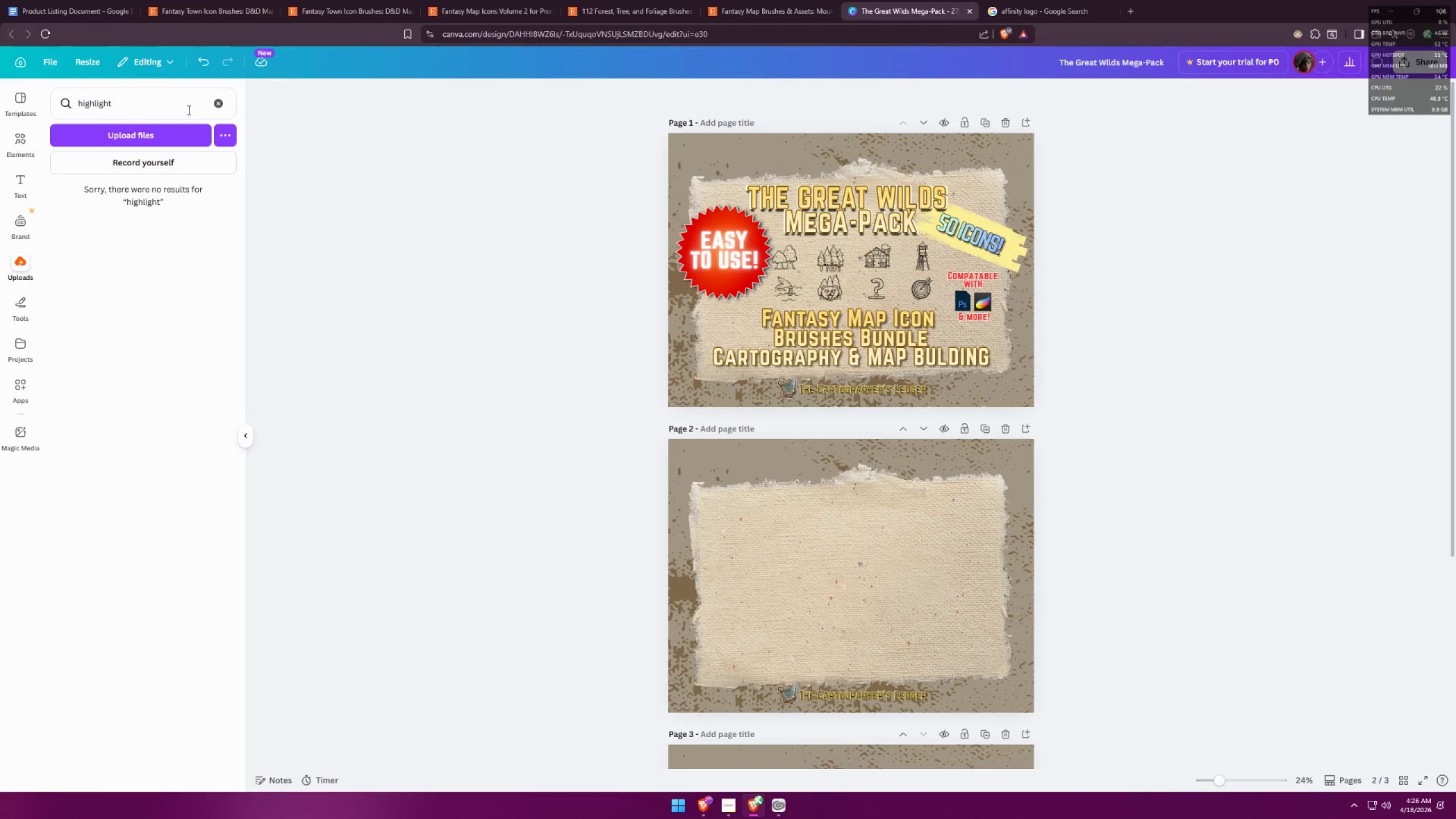 
left_click([222, 99])
 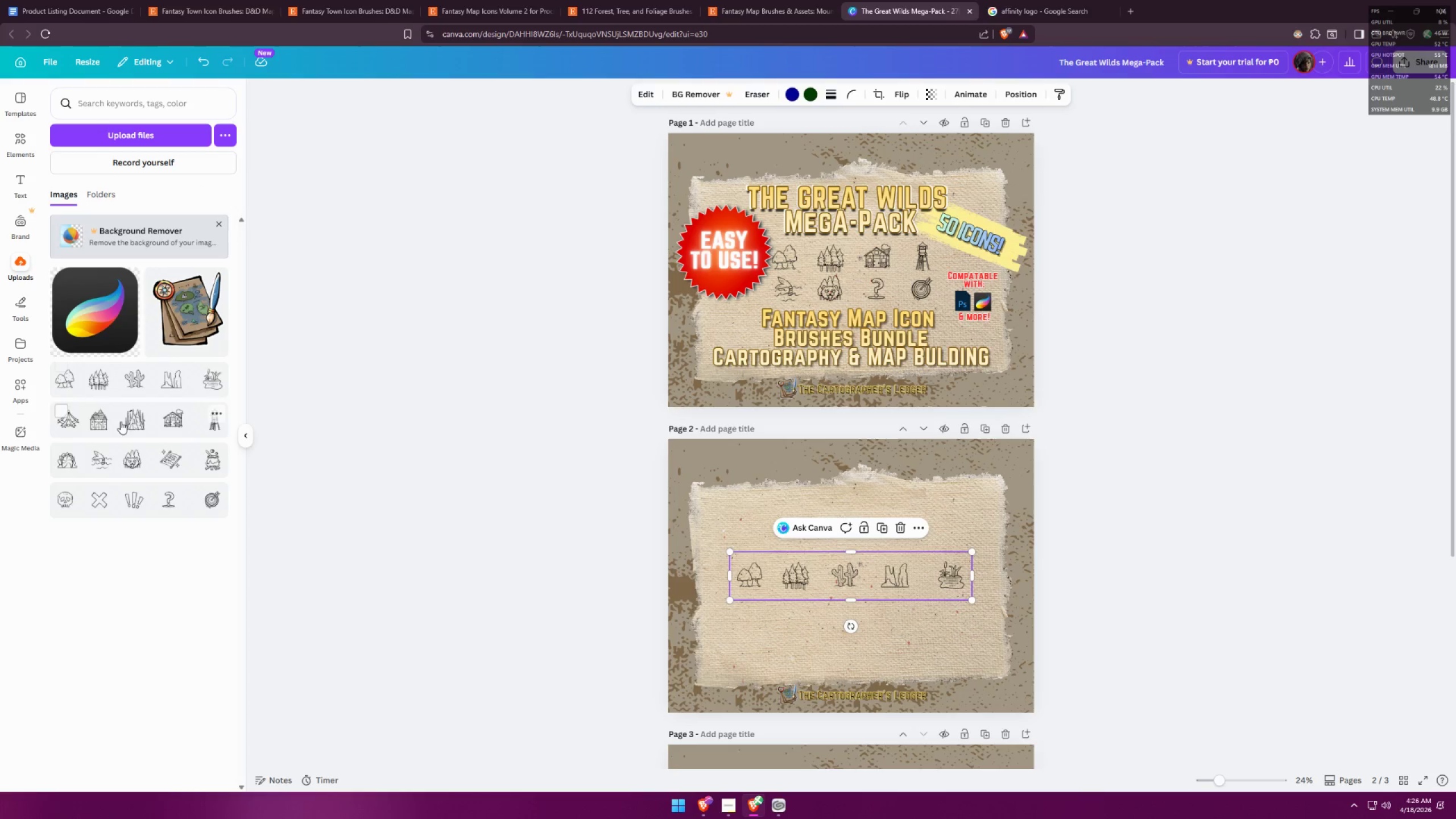 
triple_click([124, 466])
 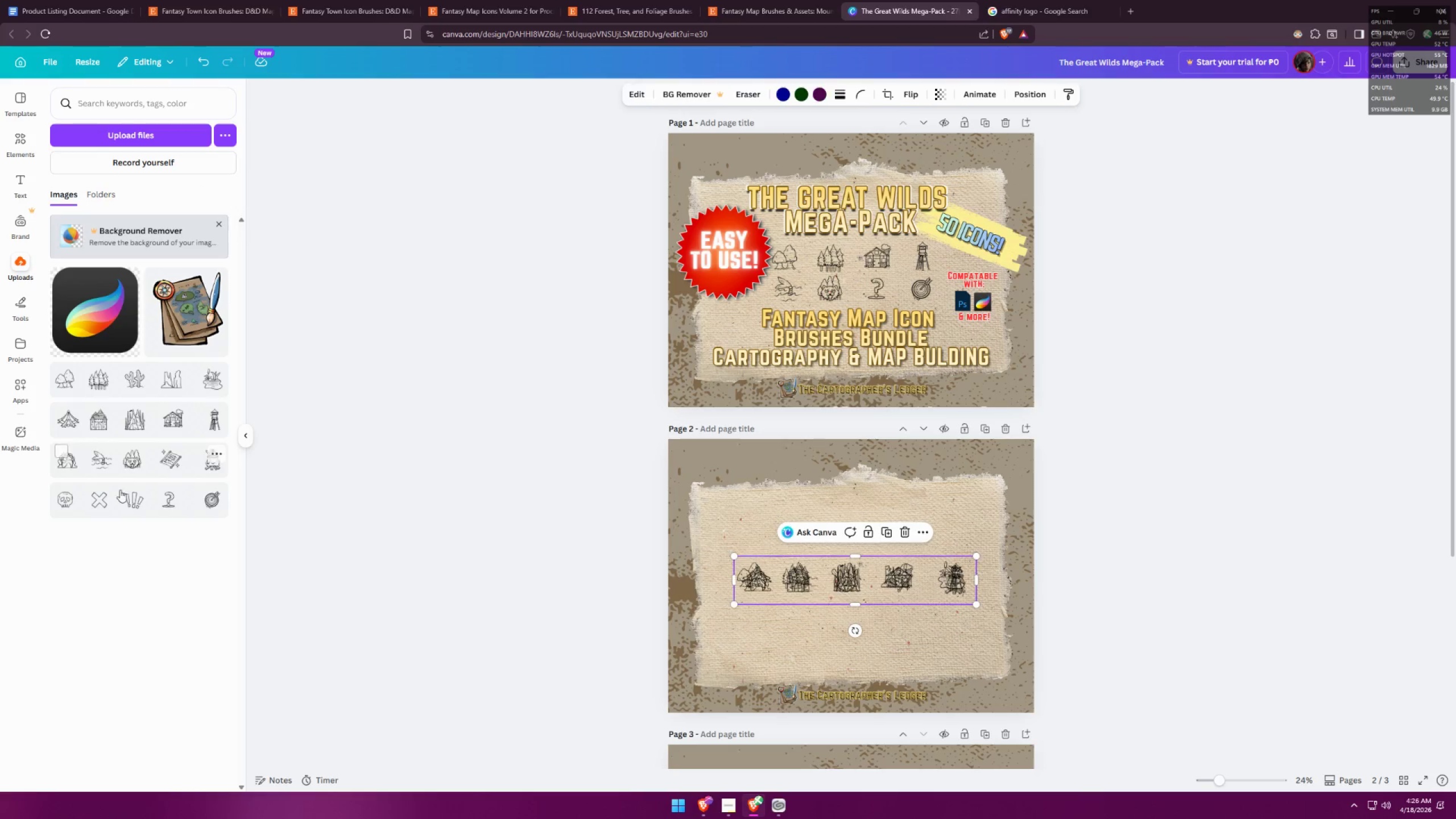 
triple_click([120, 493])
 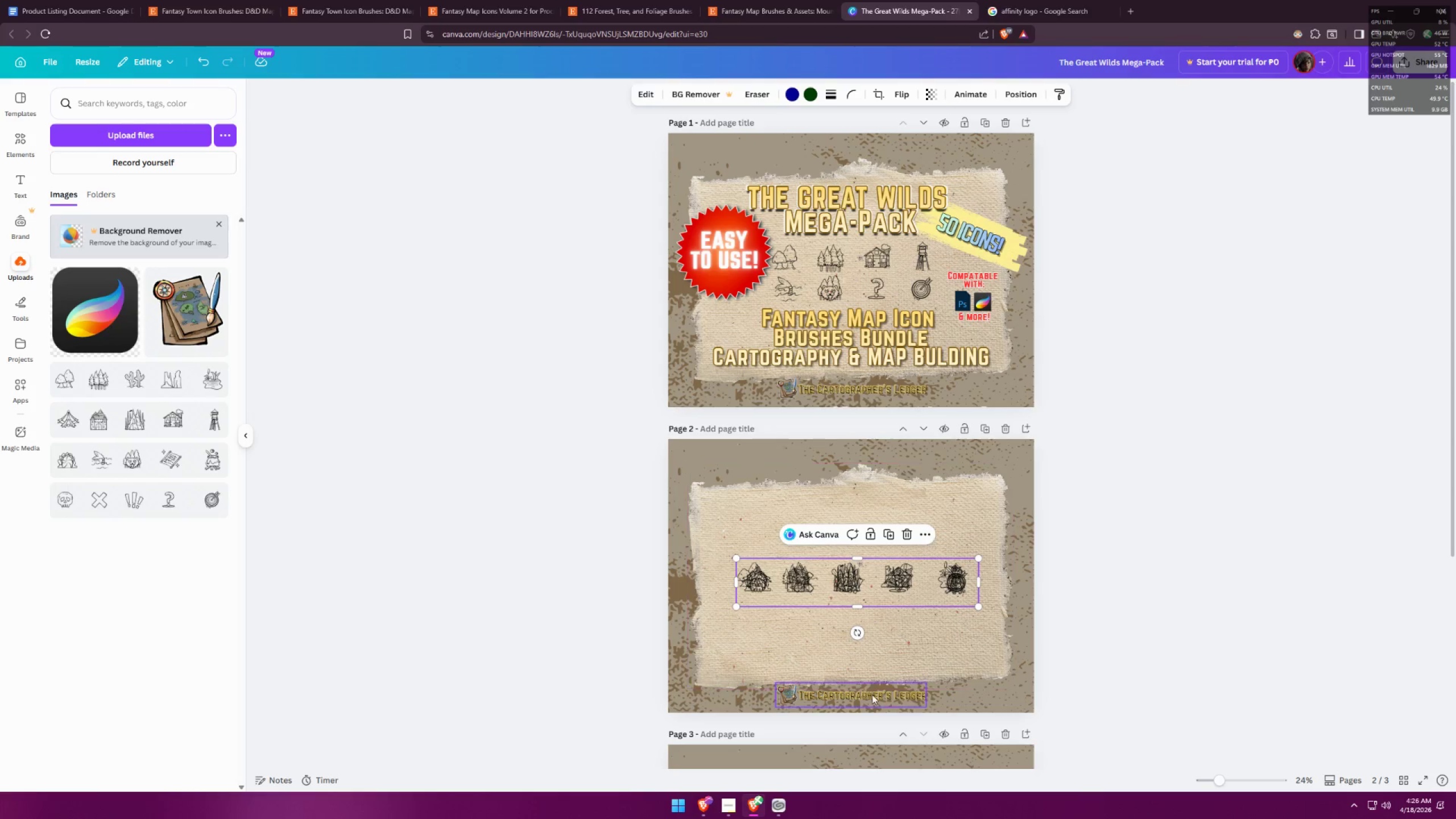 
hold_key(key=ControlLeft, duration=0.34)
 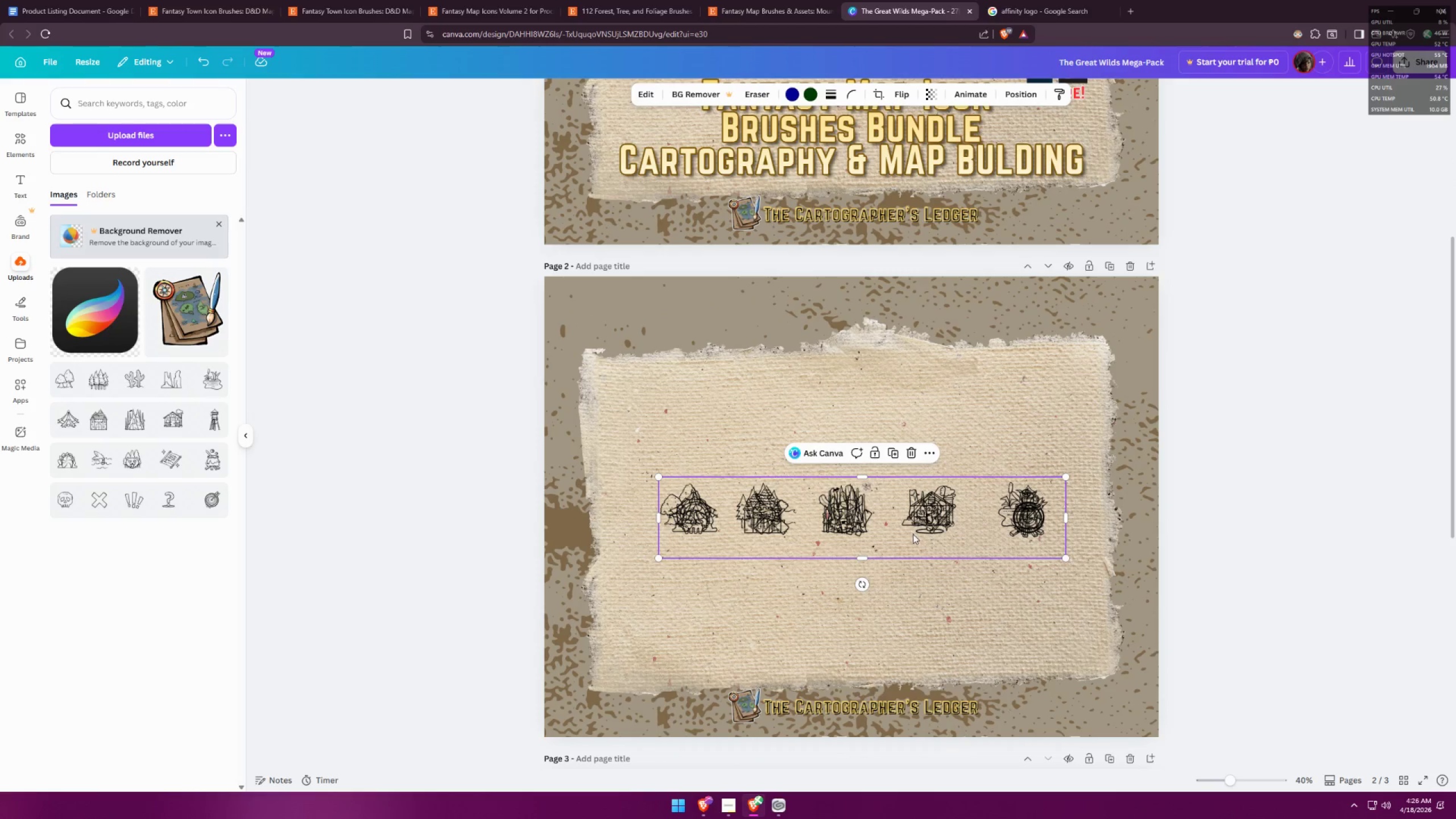 
left_click_drag(start_coordinate=[912, 533], to_coordinate=[911, 603])
 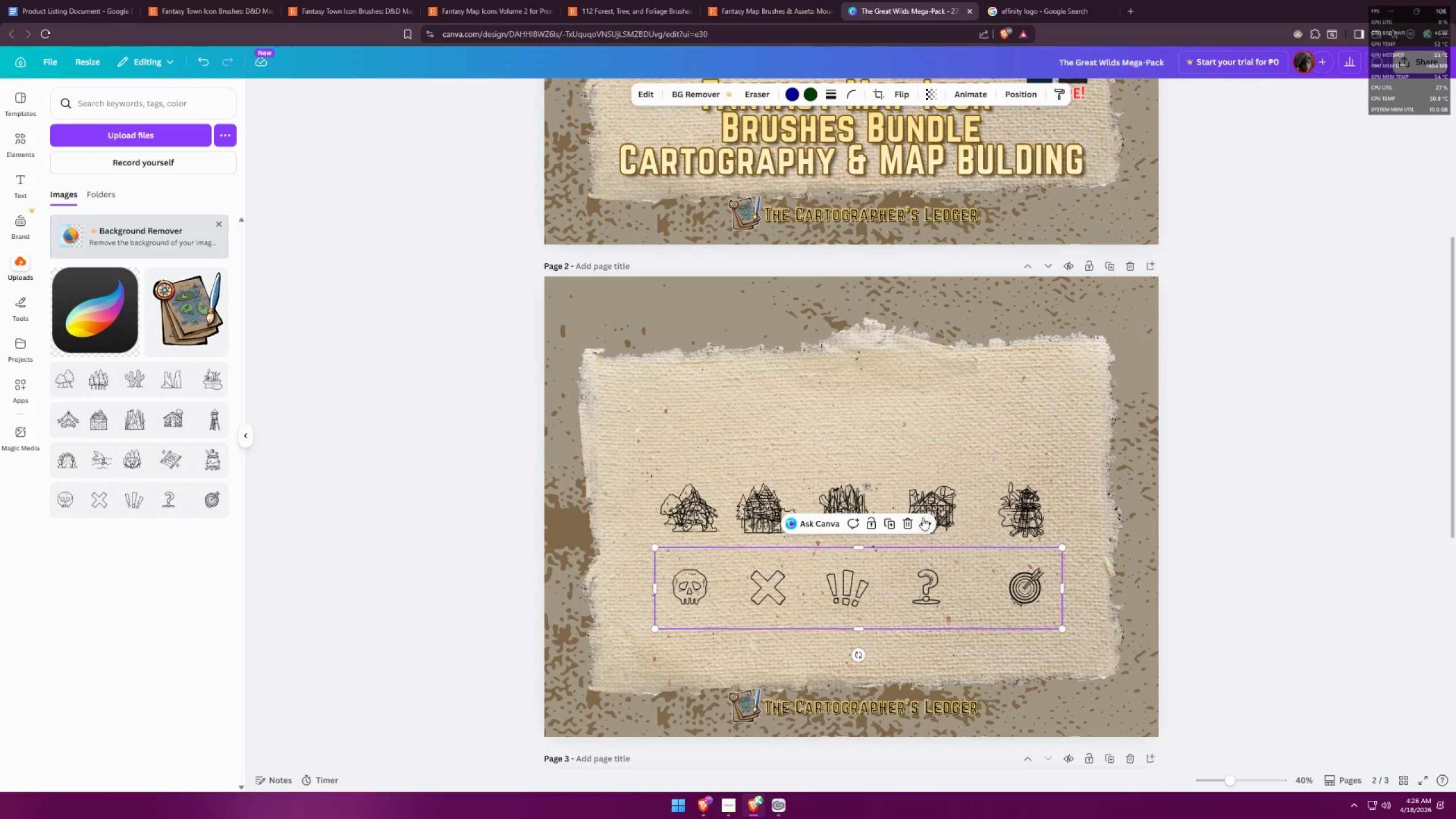 
scroll: coordinate [897, 669], scroll_direction: up, amount: 3.0
 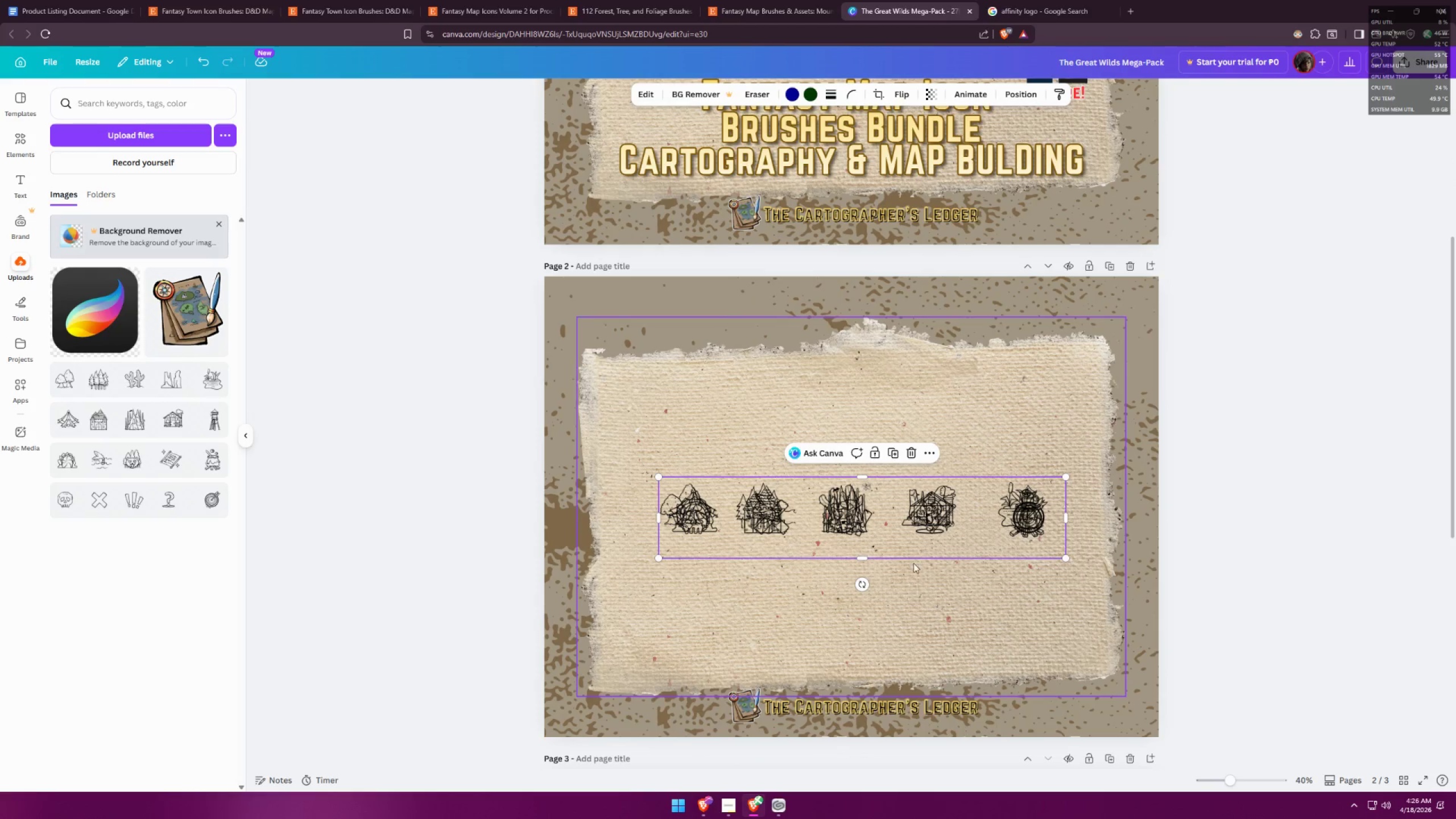 
left_click_drag(start_coordinate=[923, 516], to_coordinate=[926, 461])
 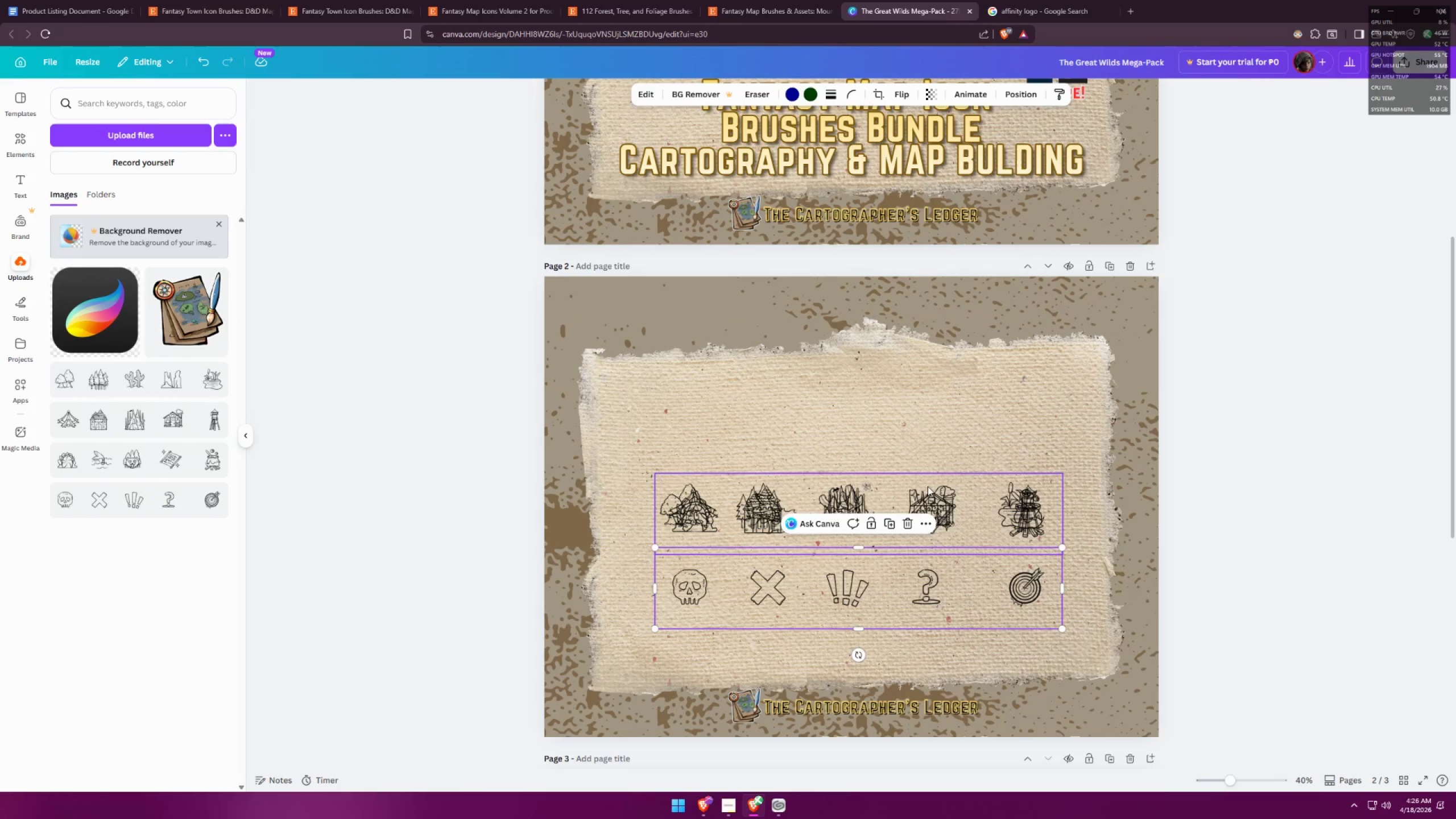 
left_click_drag(start_coordinate=[940, 502], to_coordinate=[943, 370])
 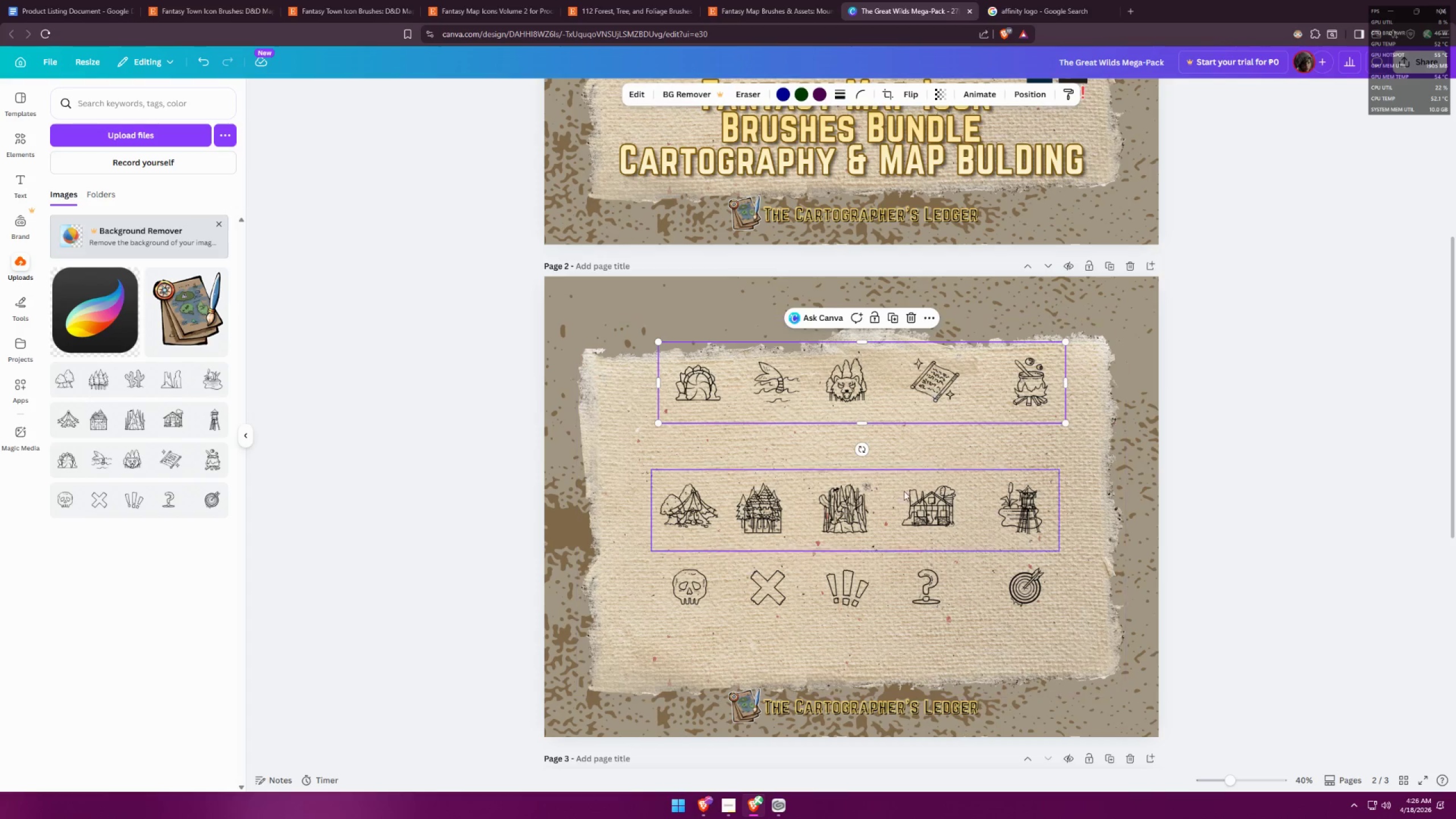 
left_click_drag(start_coordinate=[902, 500], to_coordinate=[907, 432])
 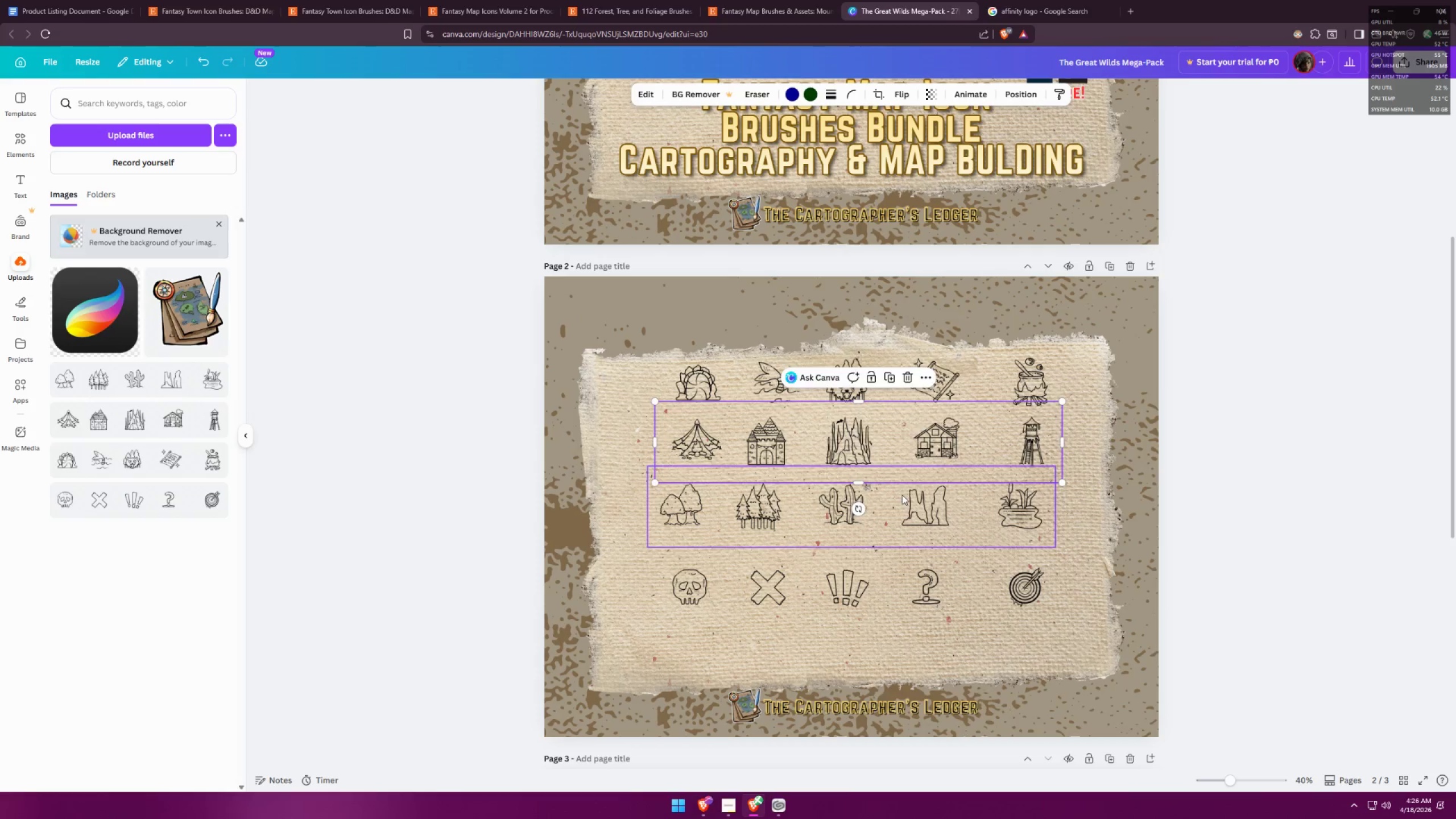 
left_click_drag(start_coordinate=[899, 504], to_coordinate=[903, 547])
 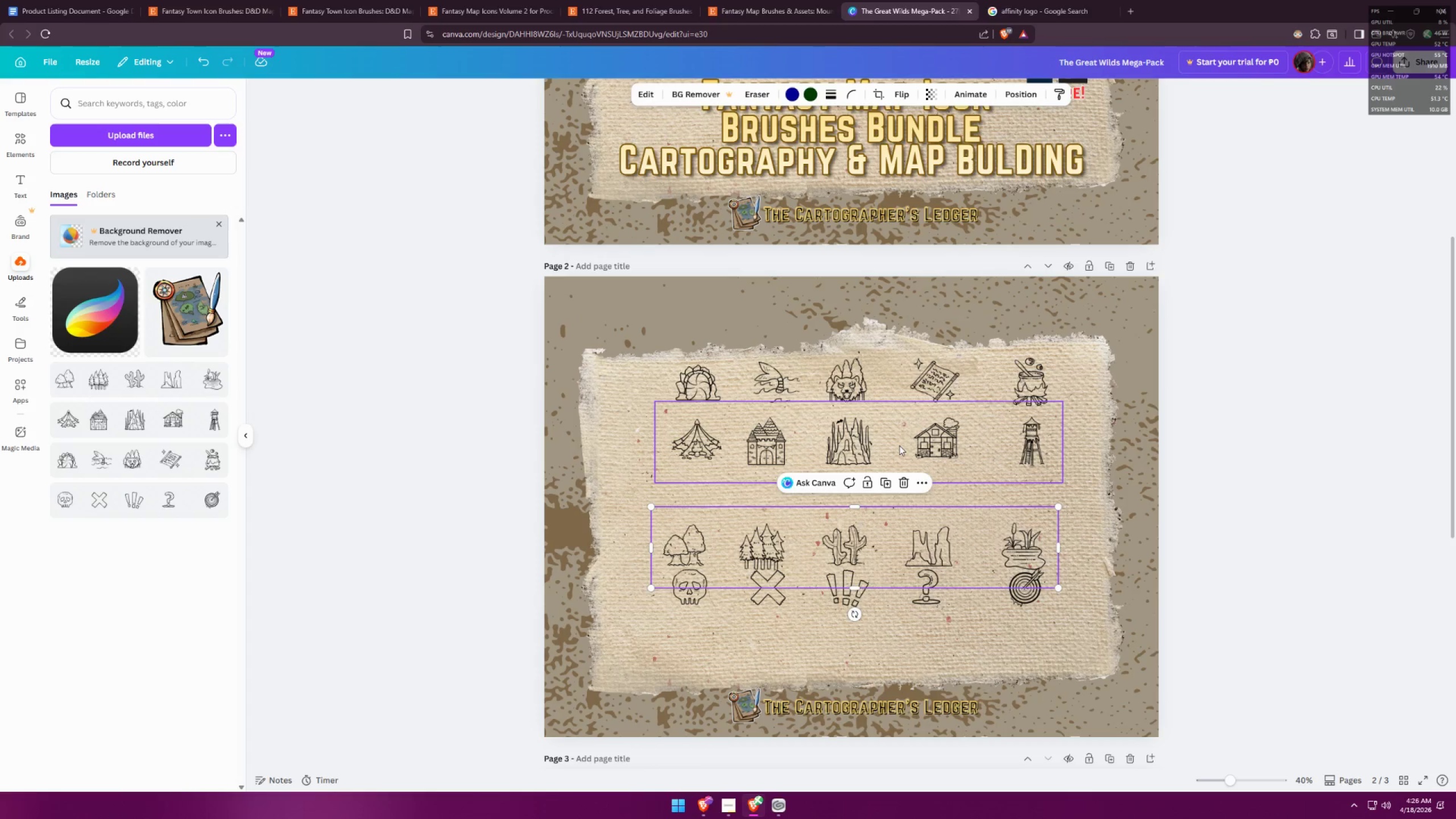 
left_click_drag(start_coordinate=[908, 440], to_coordinate=[903, 498])
 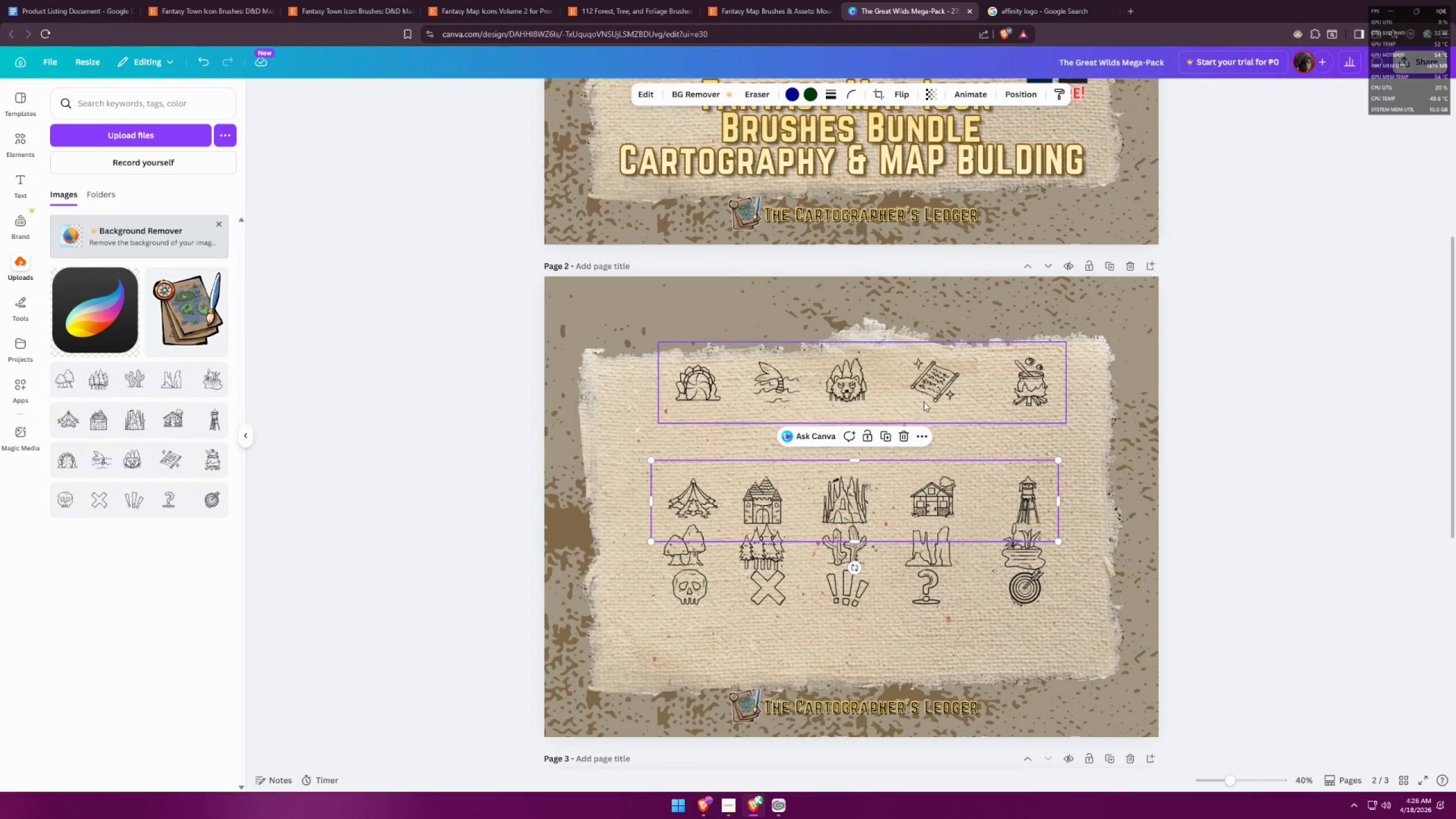 
left_click_drag(start_coordinate=[931, 391], to_coordinate=[928, 460])
 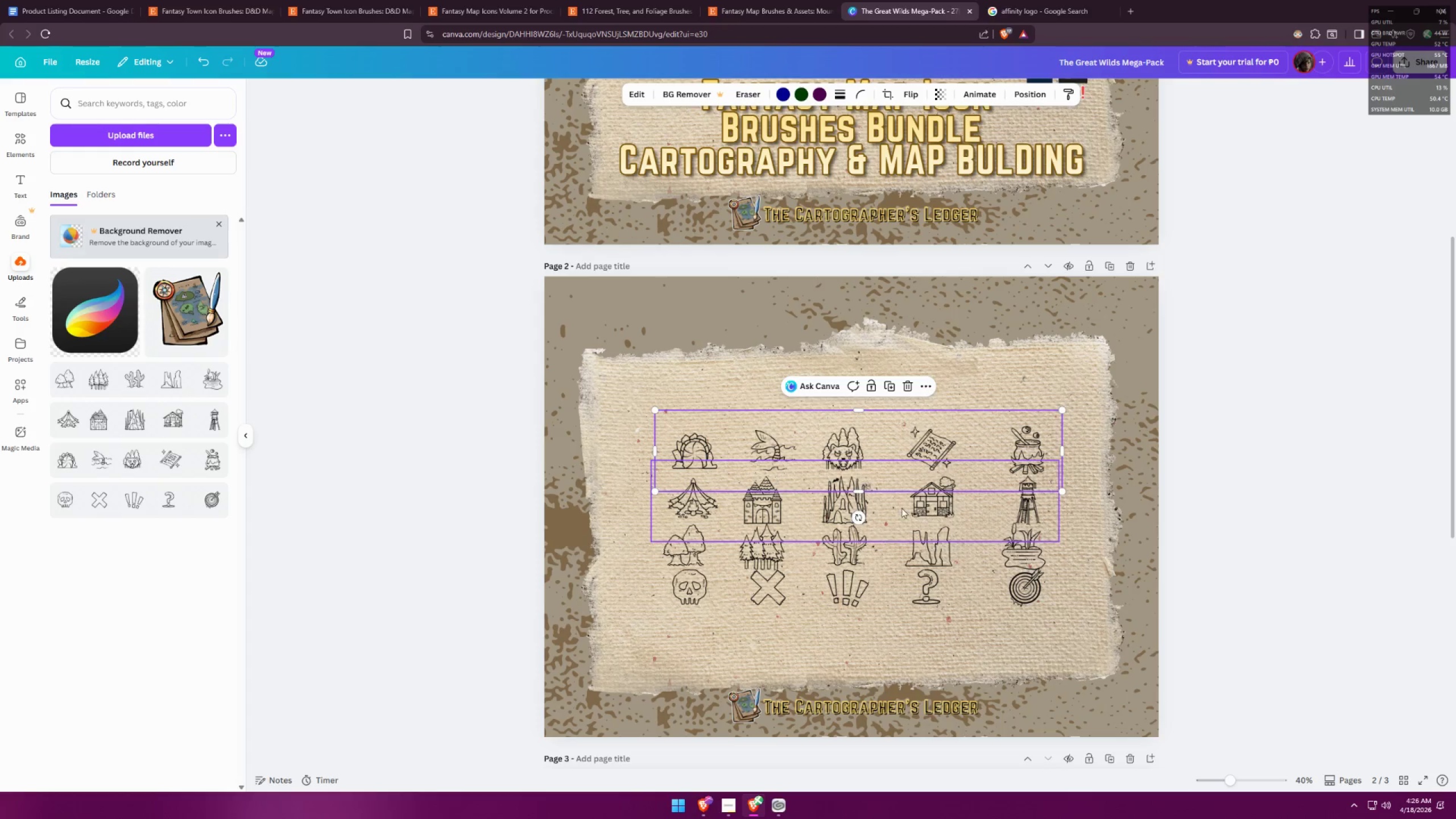 
left_click([909, 496])
 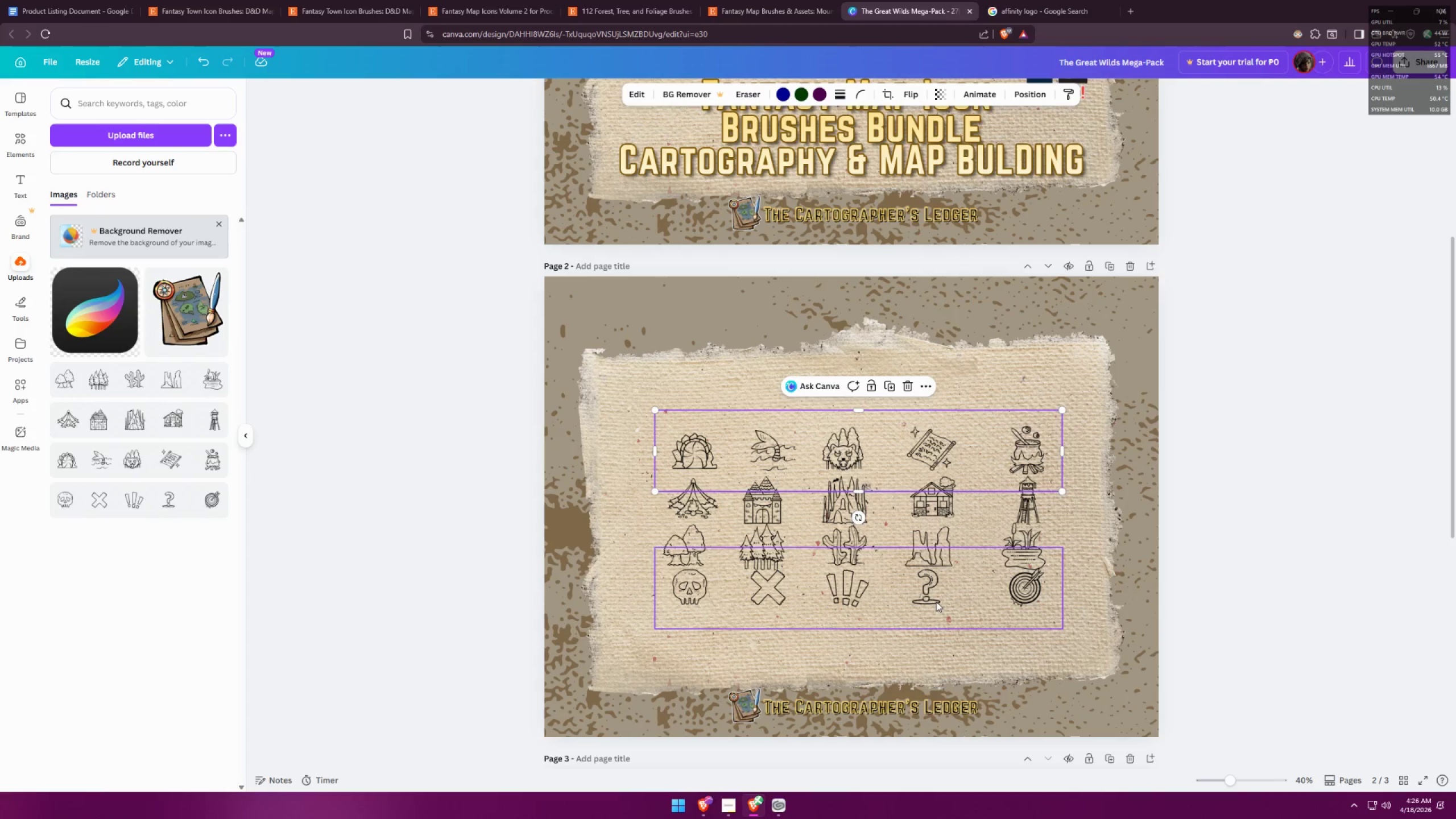 
left_click_drag(start_coordinate=[941, 625], to_coordinate=[915, 542])
 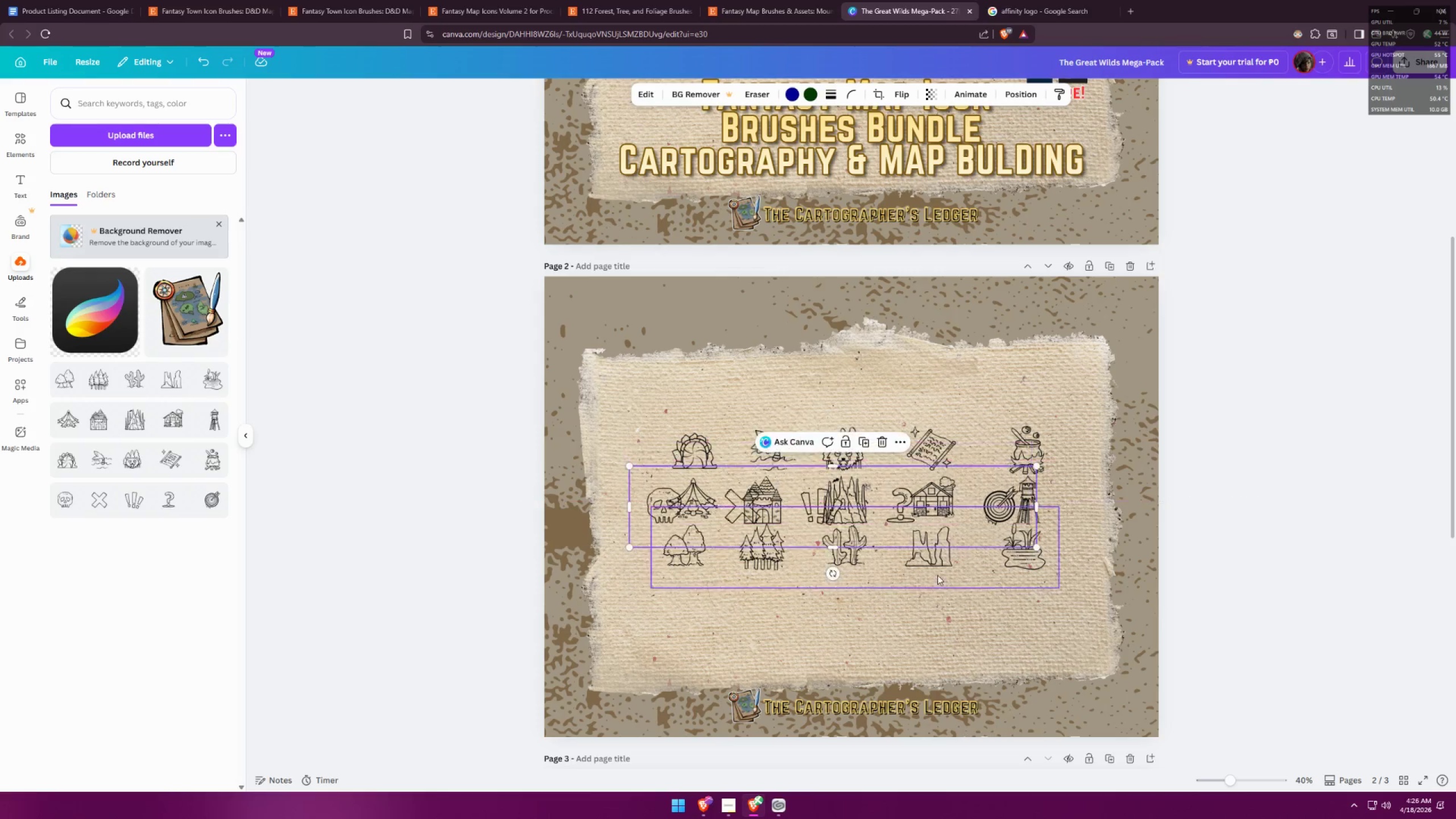 
key(Control+ControlLeft)
 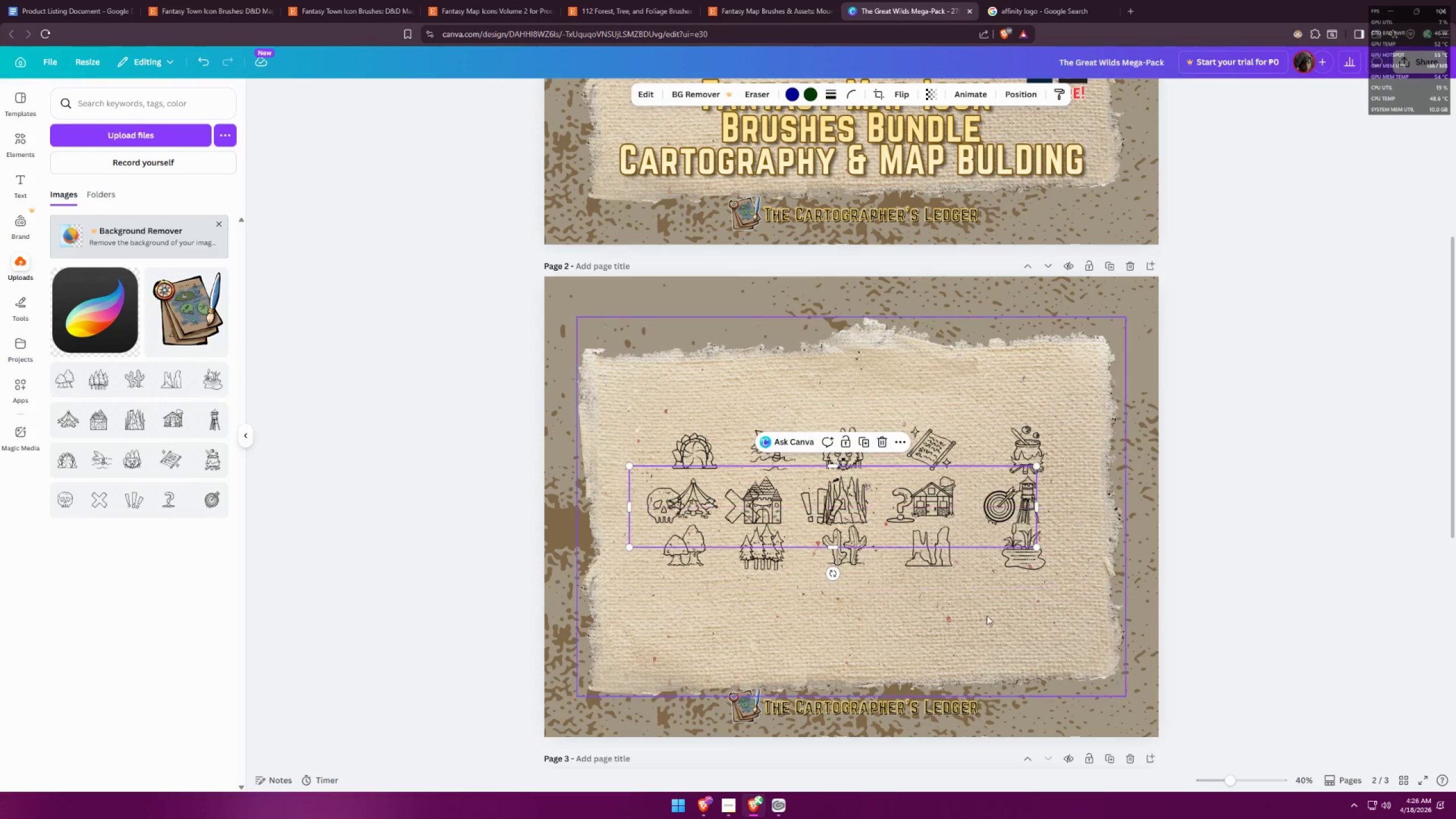 
key(Control+Z)
 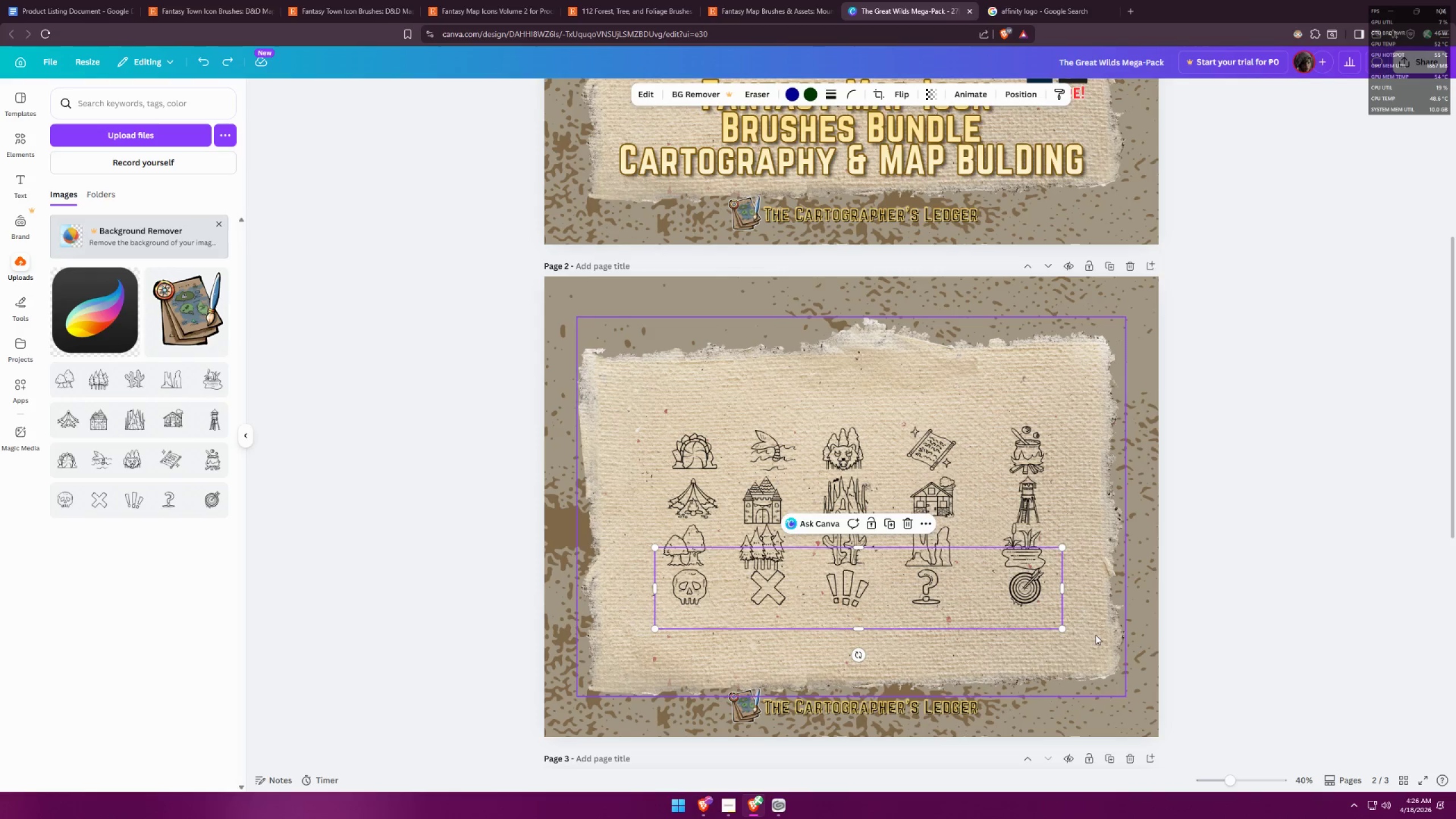 
left_click([1096, 634])
 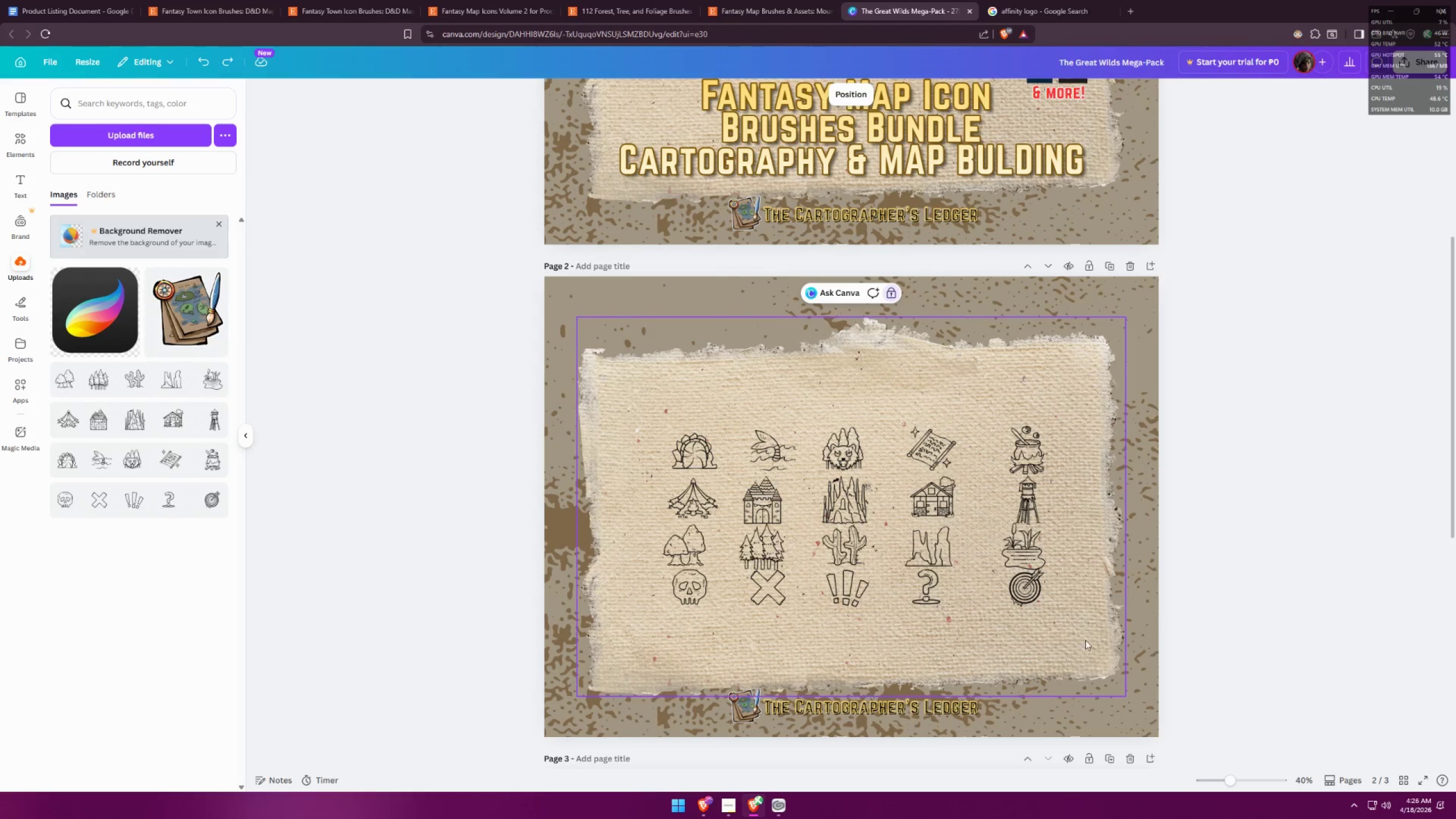 
left_click_drag(start_coordinate=[1081, 643], to_coordinate=[825, 406])
 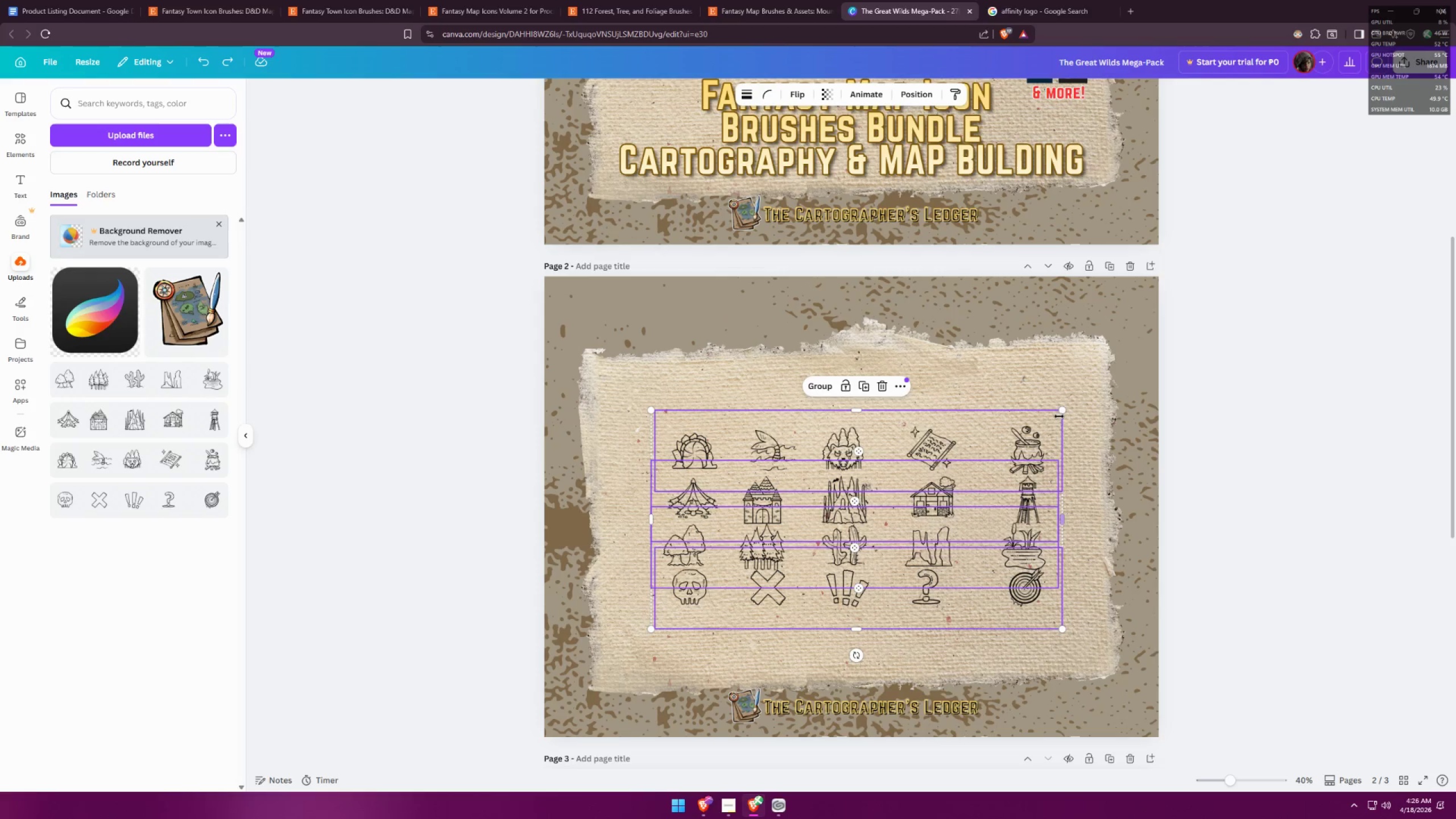 
hold_key(key=AltLeft, duration=1.06)
left_click_drag(start_coordinate=[1062, 413], to_coordinate=[1048, 423])
 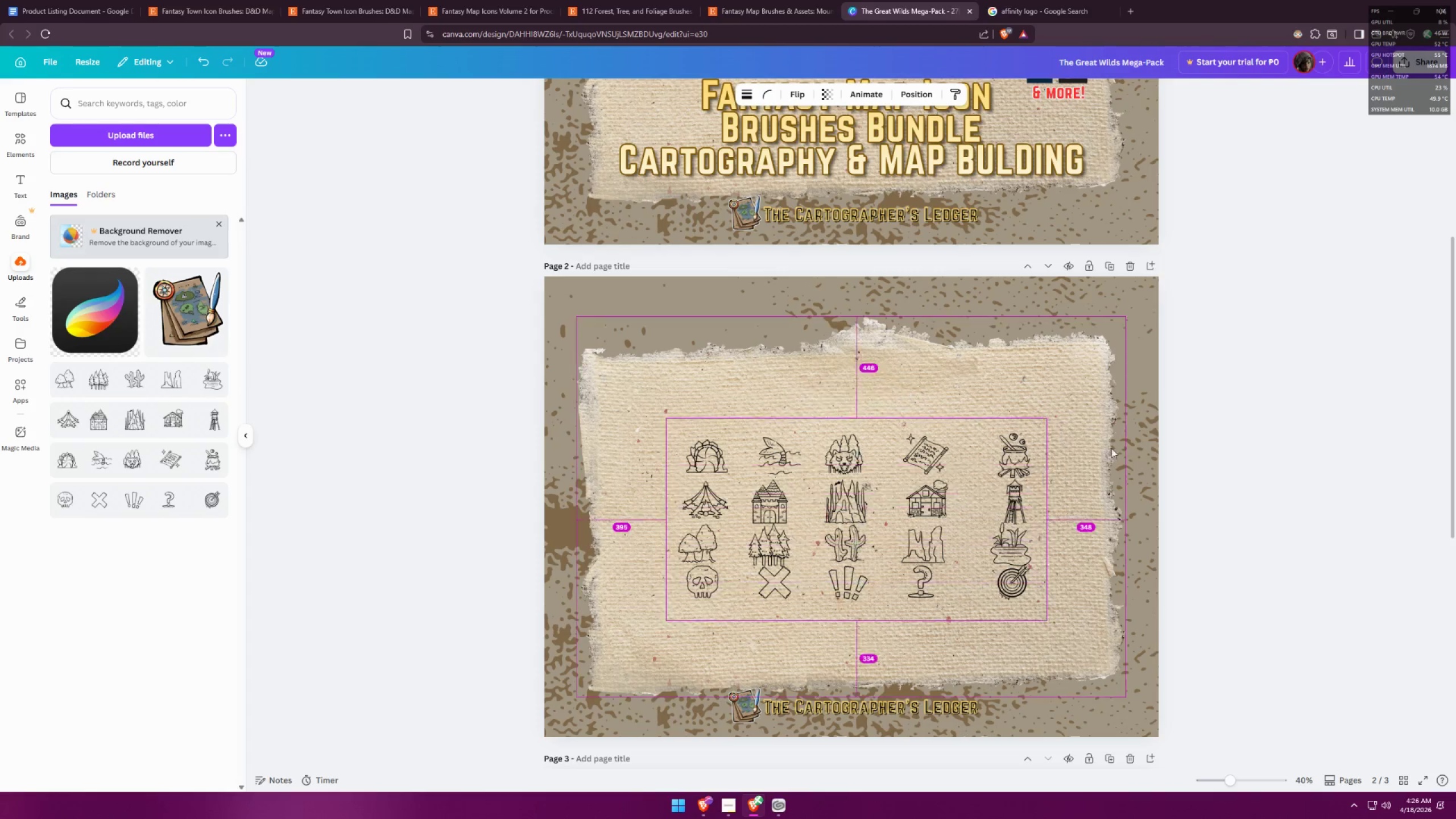 
left_click([1120, 450])
 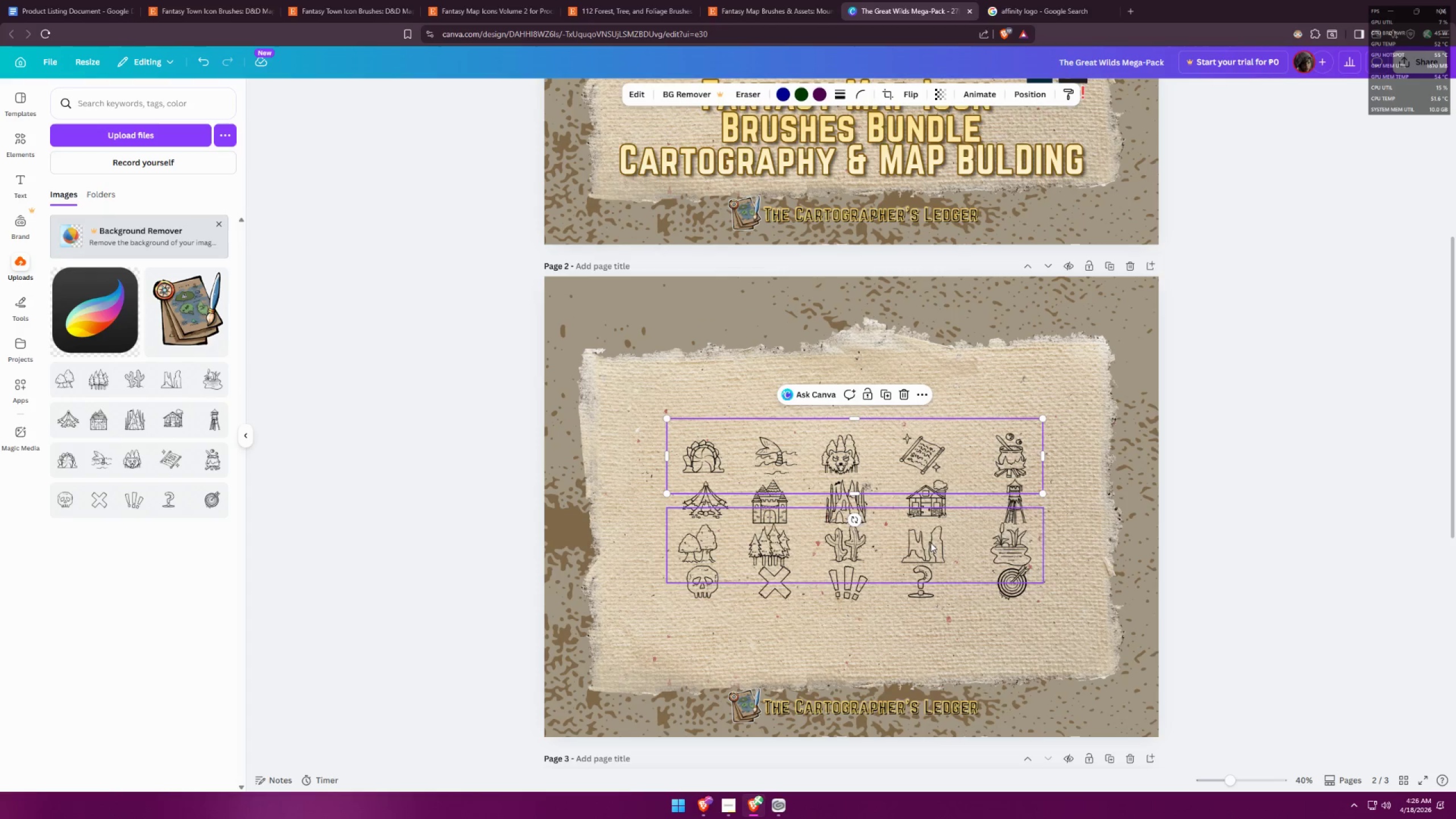 
left_click_drag(start_coordinate=[928, 583], to_coordinate=[928, 589])
 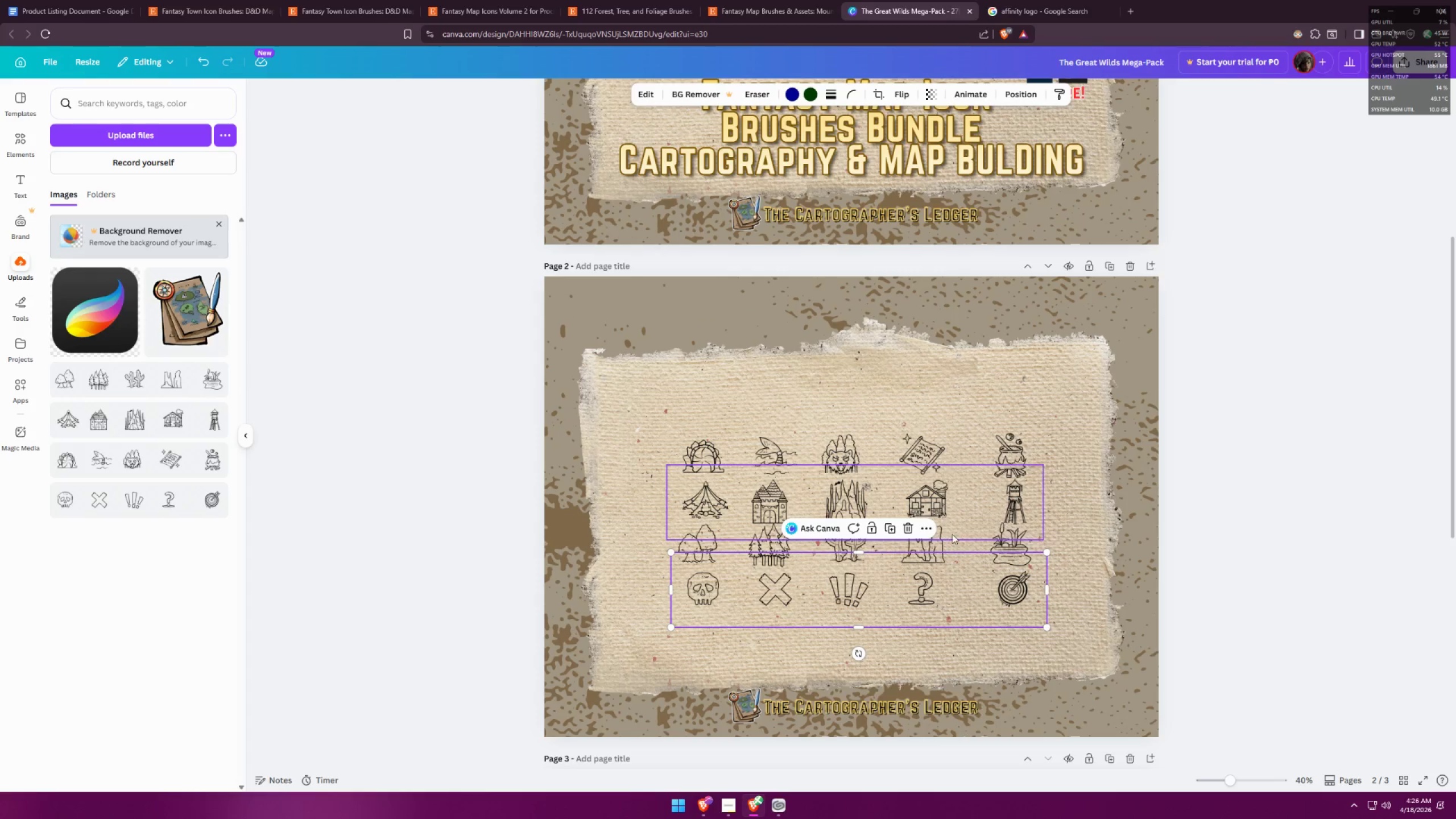 
left_click([955, 533])
 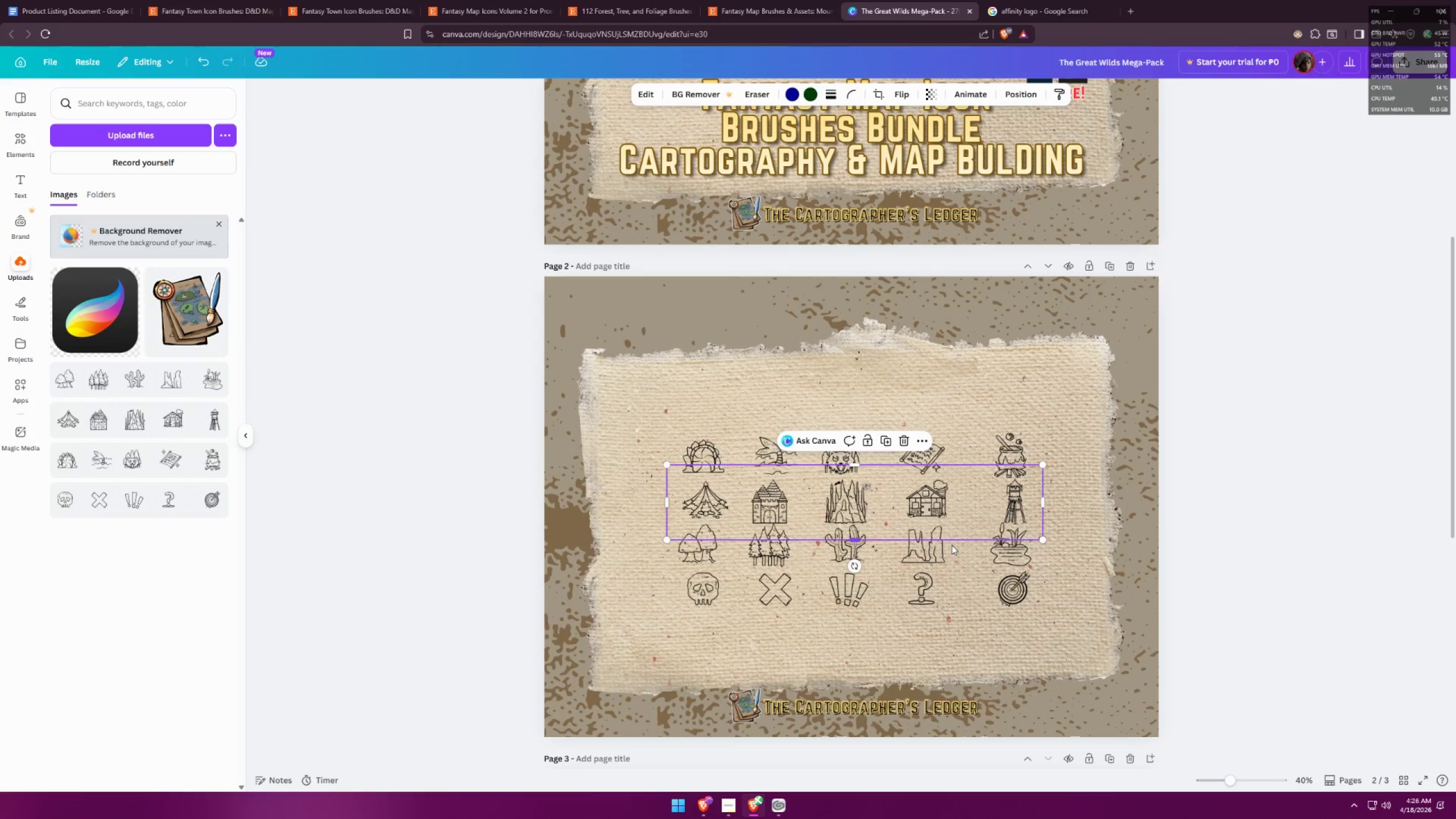 
left_click_drag(start_coordinate=[951, 546], to_coordinate=[952, 549])
 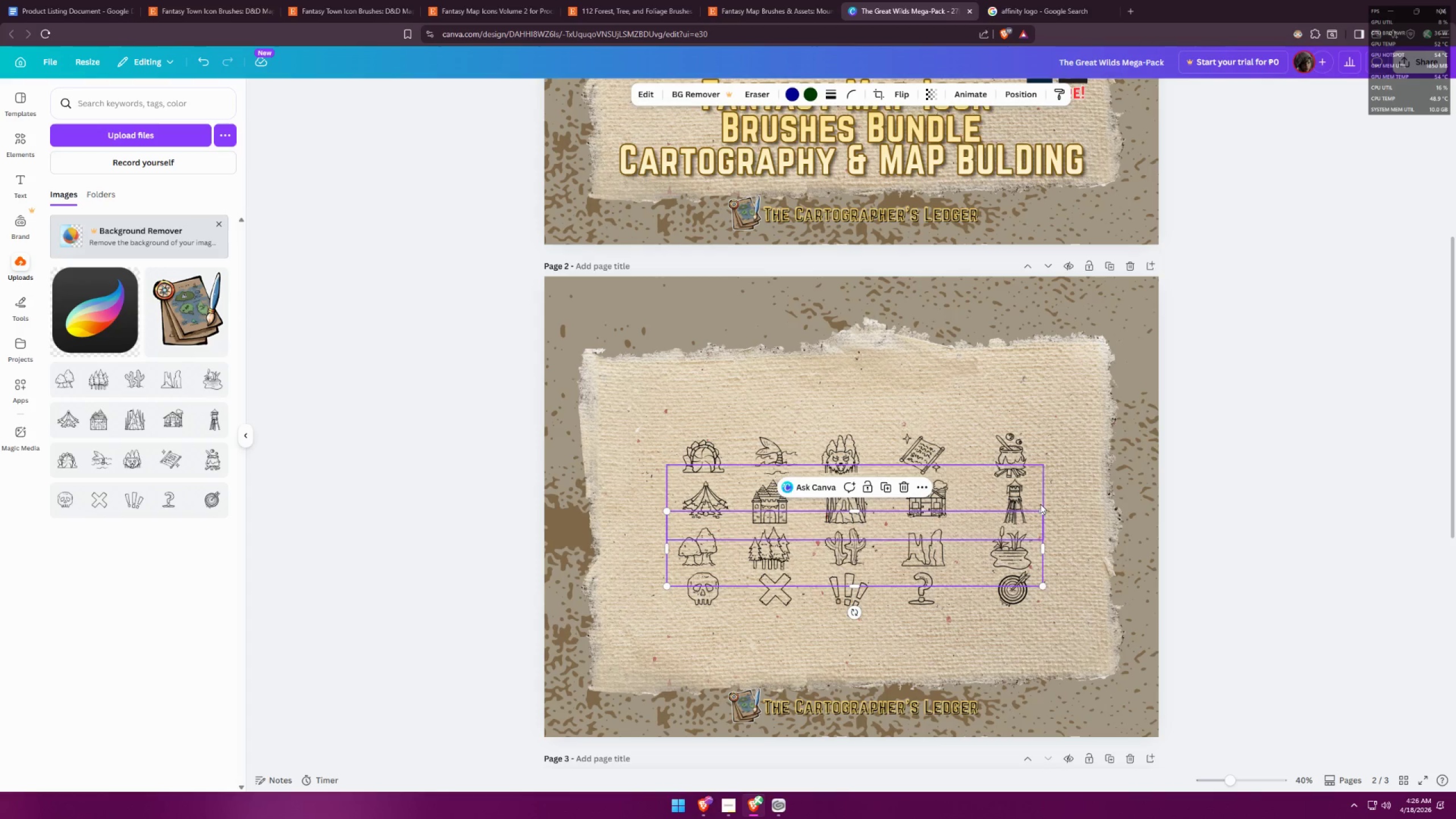 
left_click([1073, 503])
 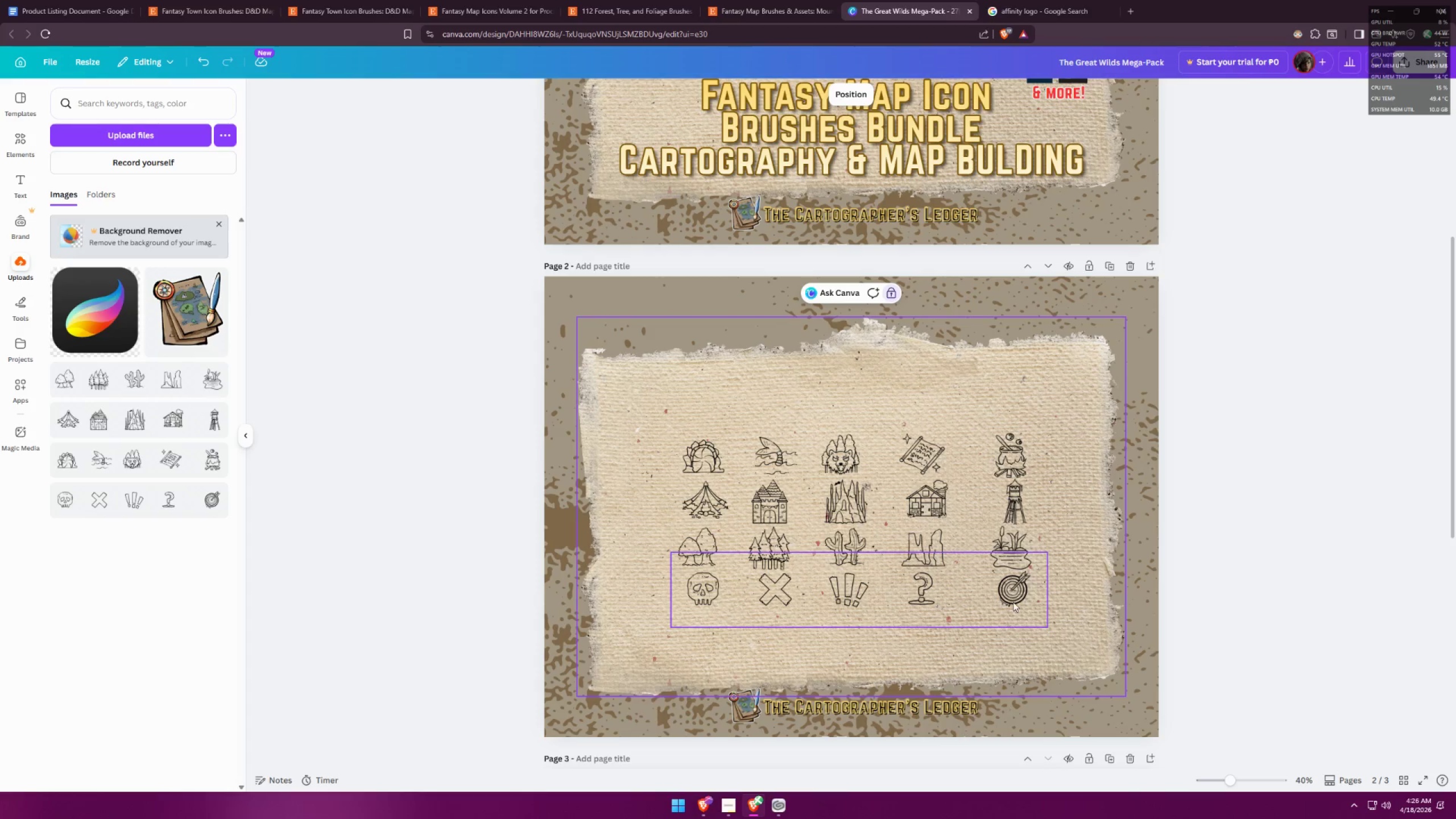 
left_click_drag(start_coordinate=[934, 586], to_coordinate=[933, 591])
 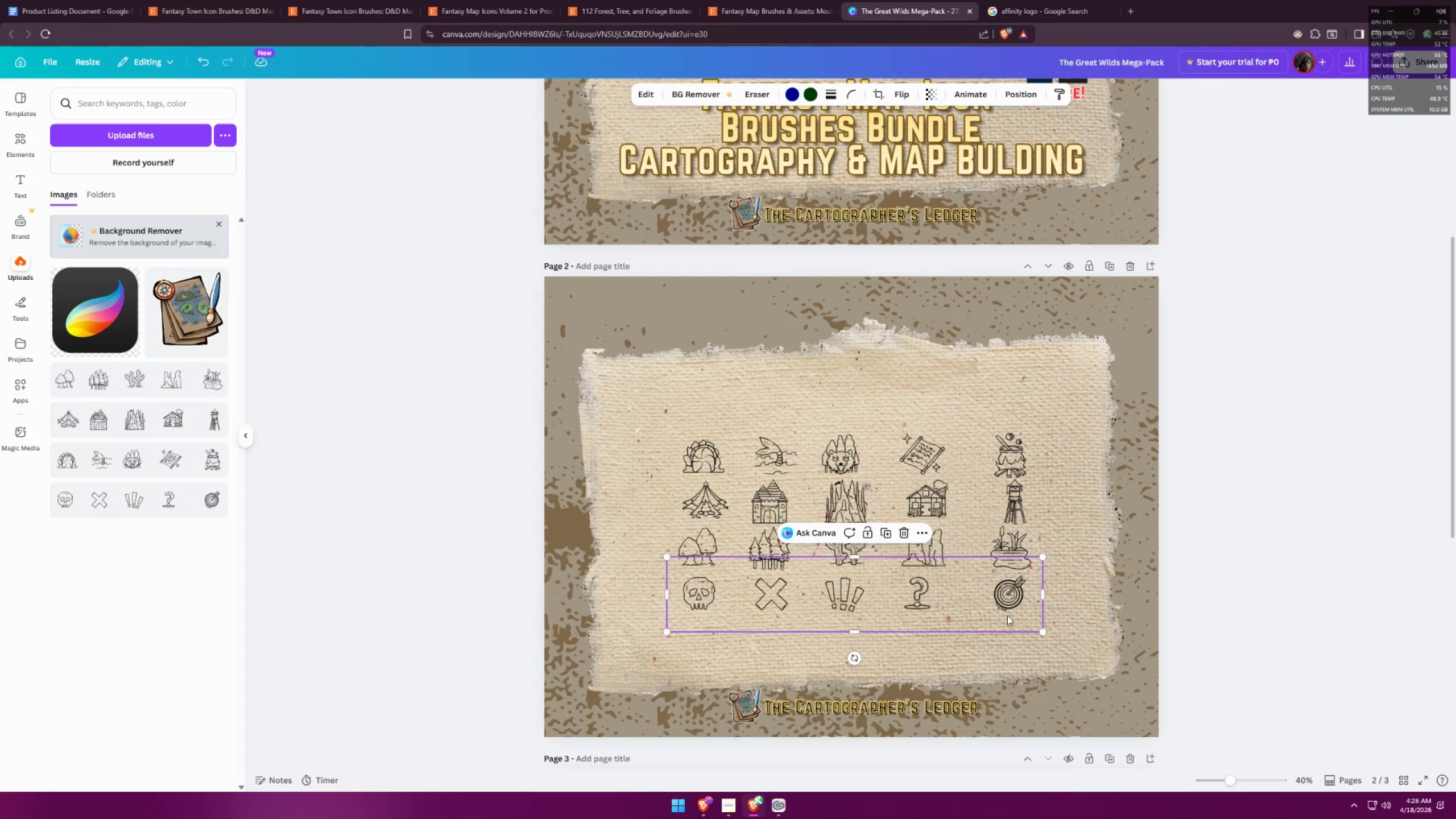 
left_click([1069, 617])
 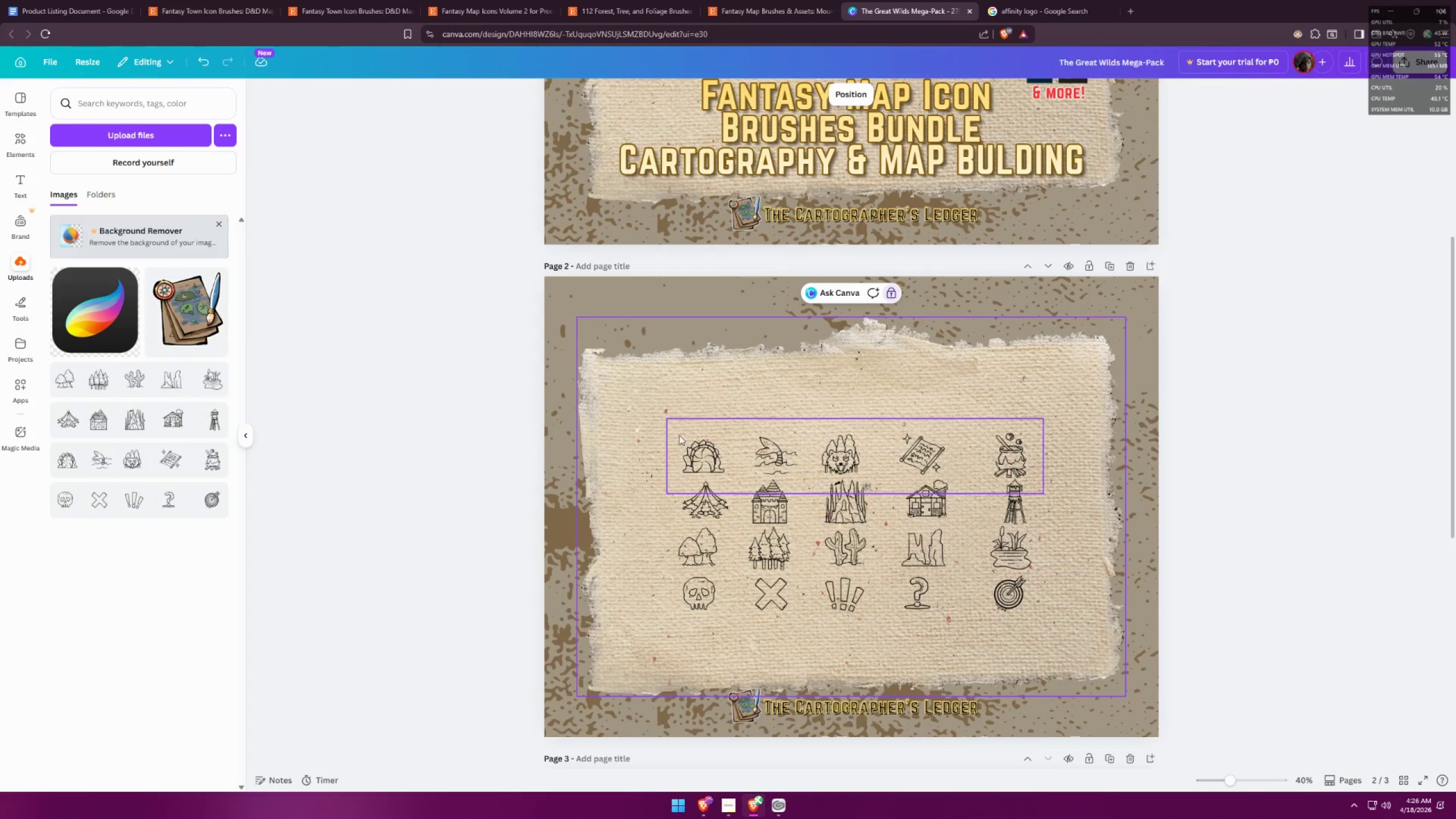 
left_click_drag(start_coordinate=[653, 432], to_coordinate=[1032, 632])
 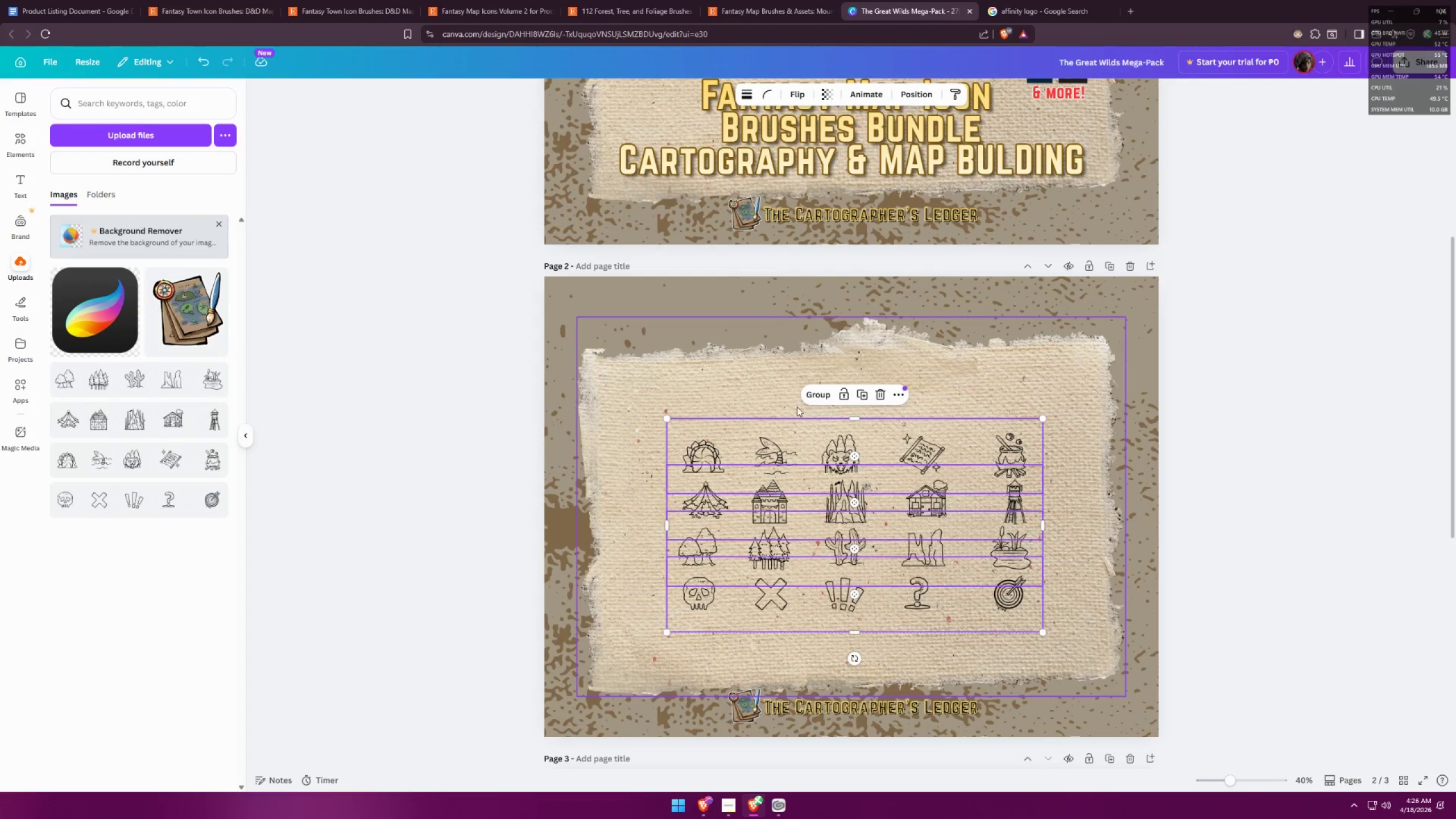 
left_click([809, 401])
 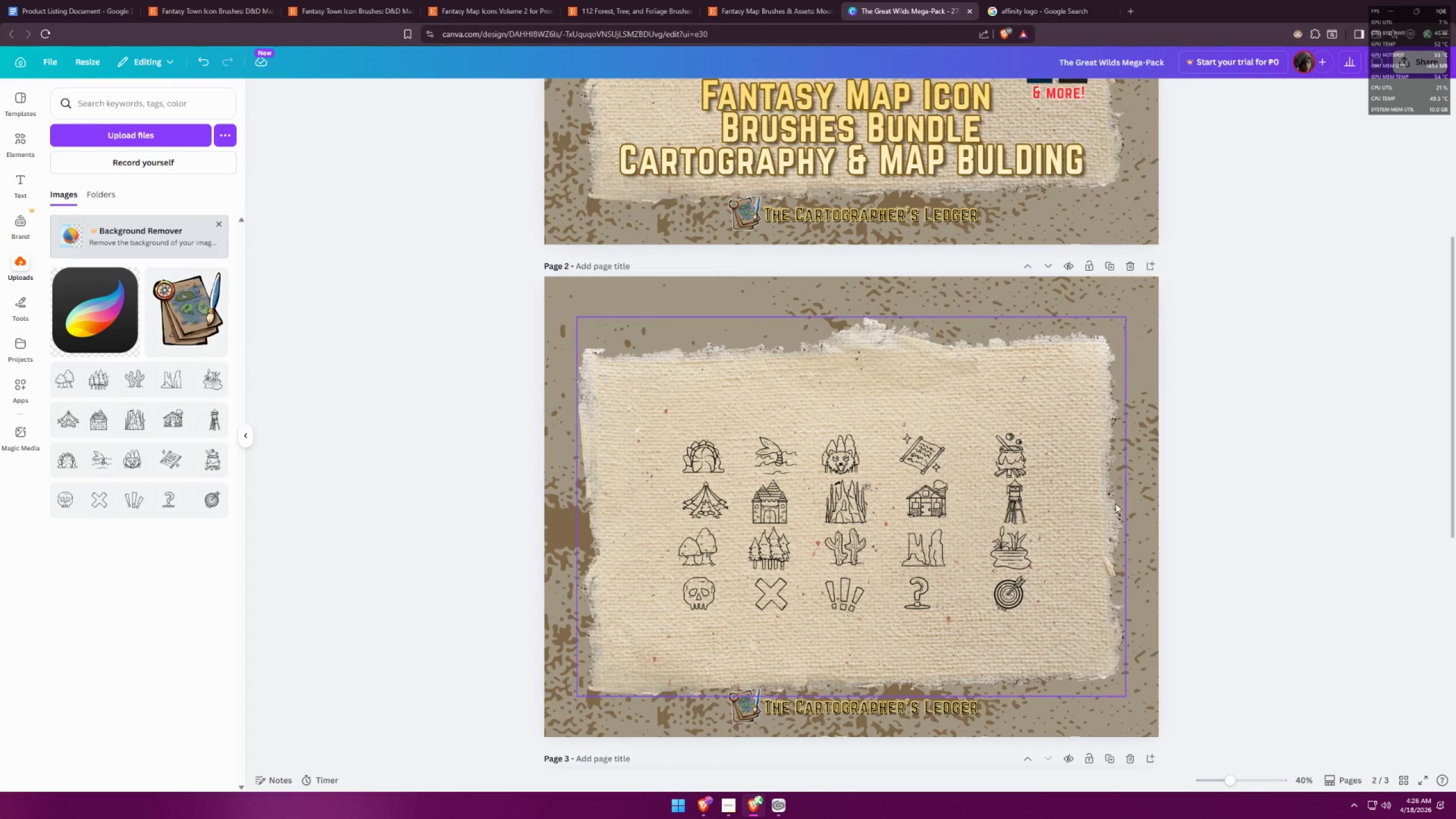 
left_click_drag(start_coordinate=[942, 524], to_coordinate=[940, 481])
 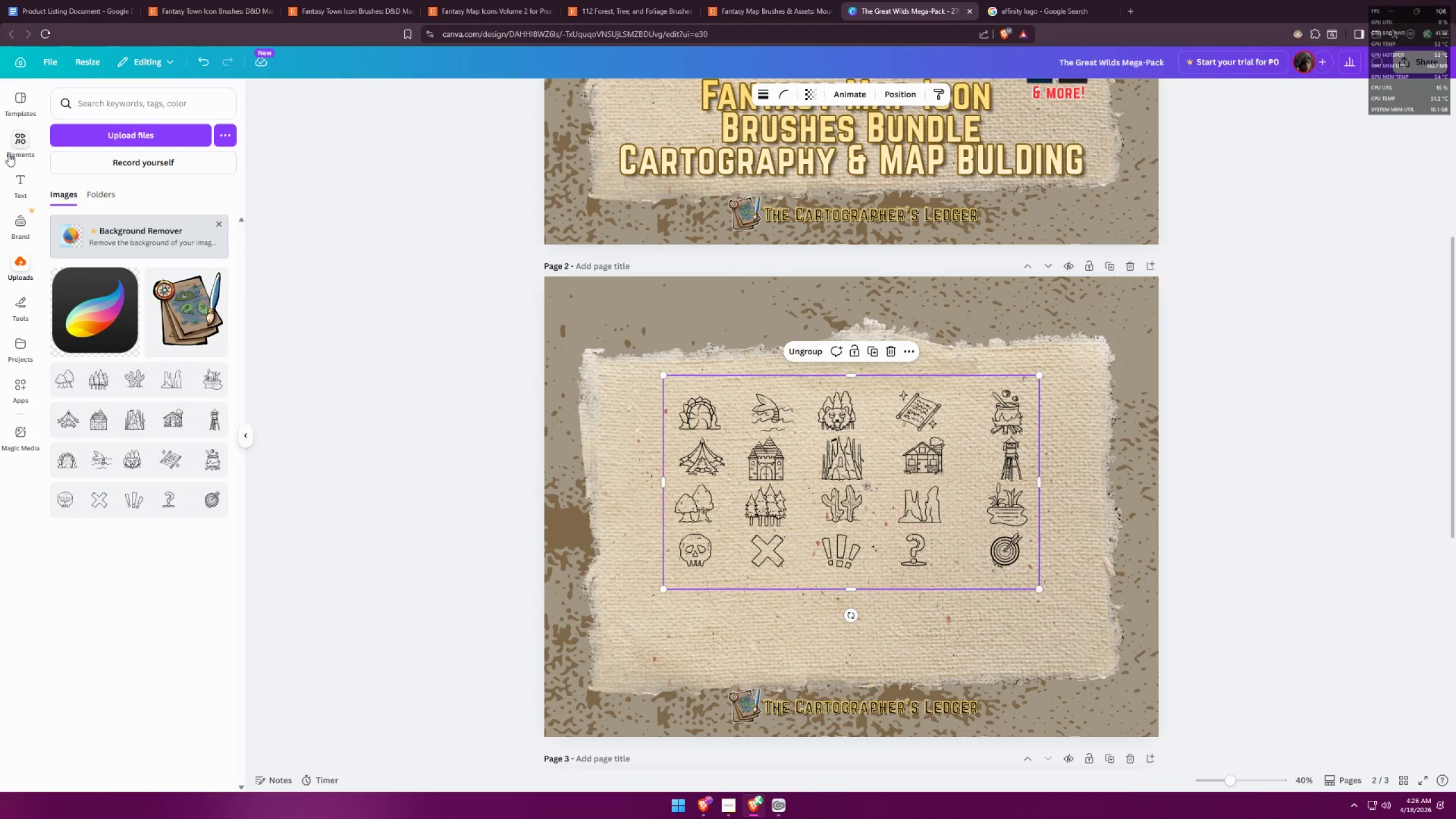 
left_click([13, 142])
 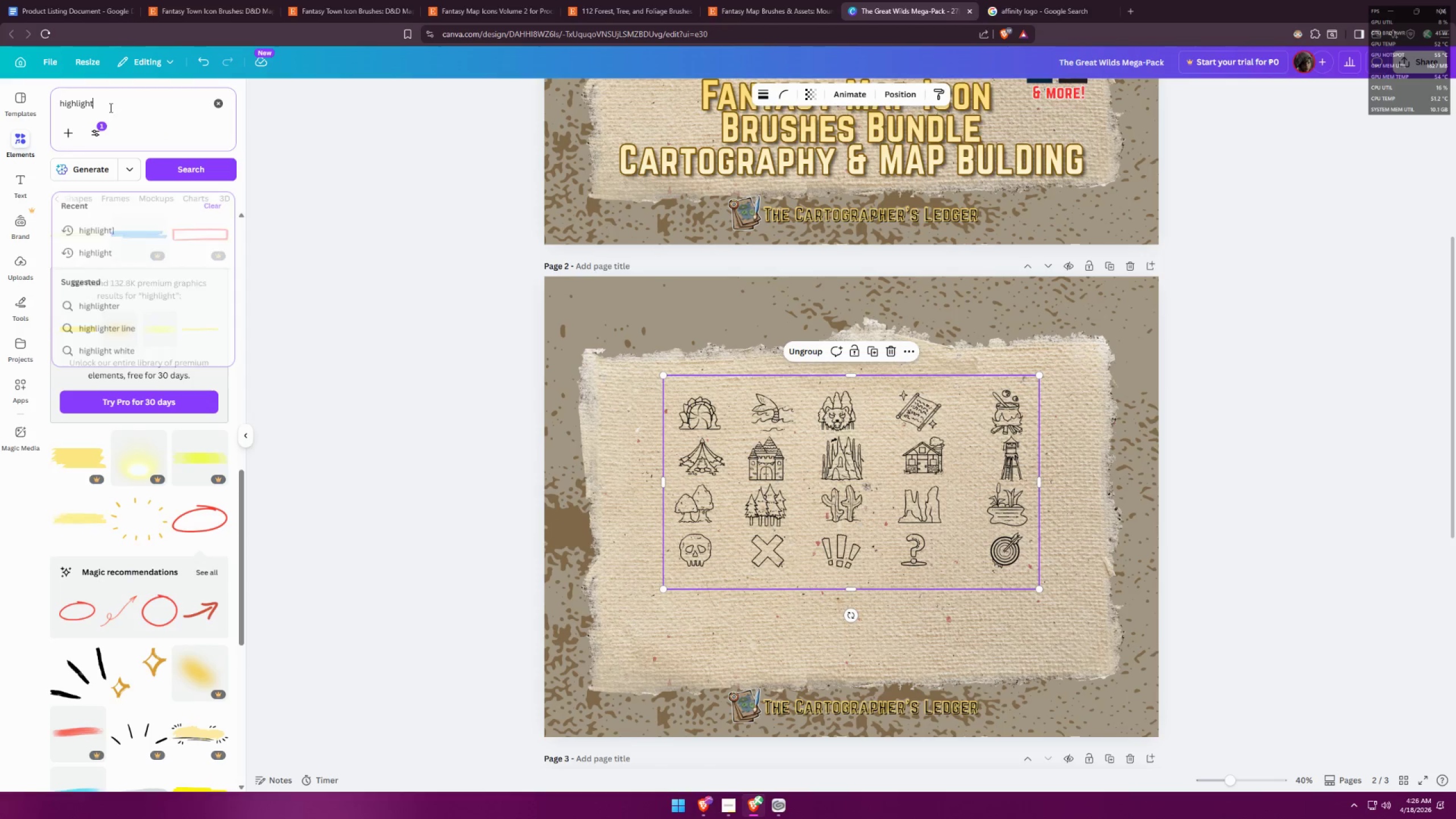 
left_click_drag(start_coordinate=[122, 106], to_coordinate=[50, 98])
 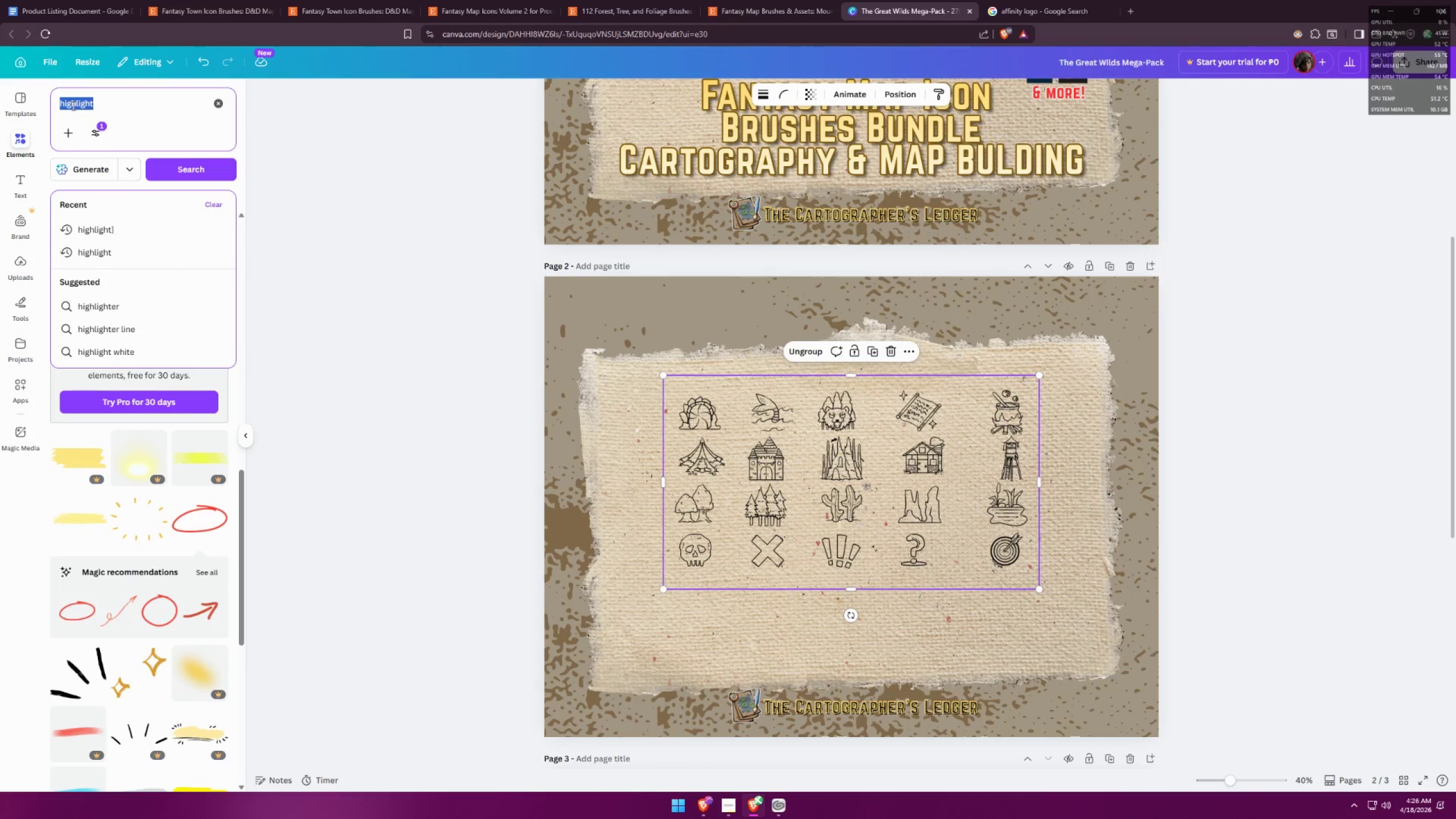 
type(paper)
 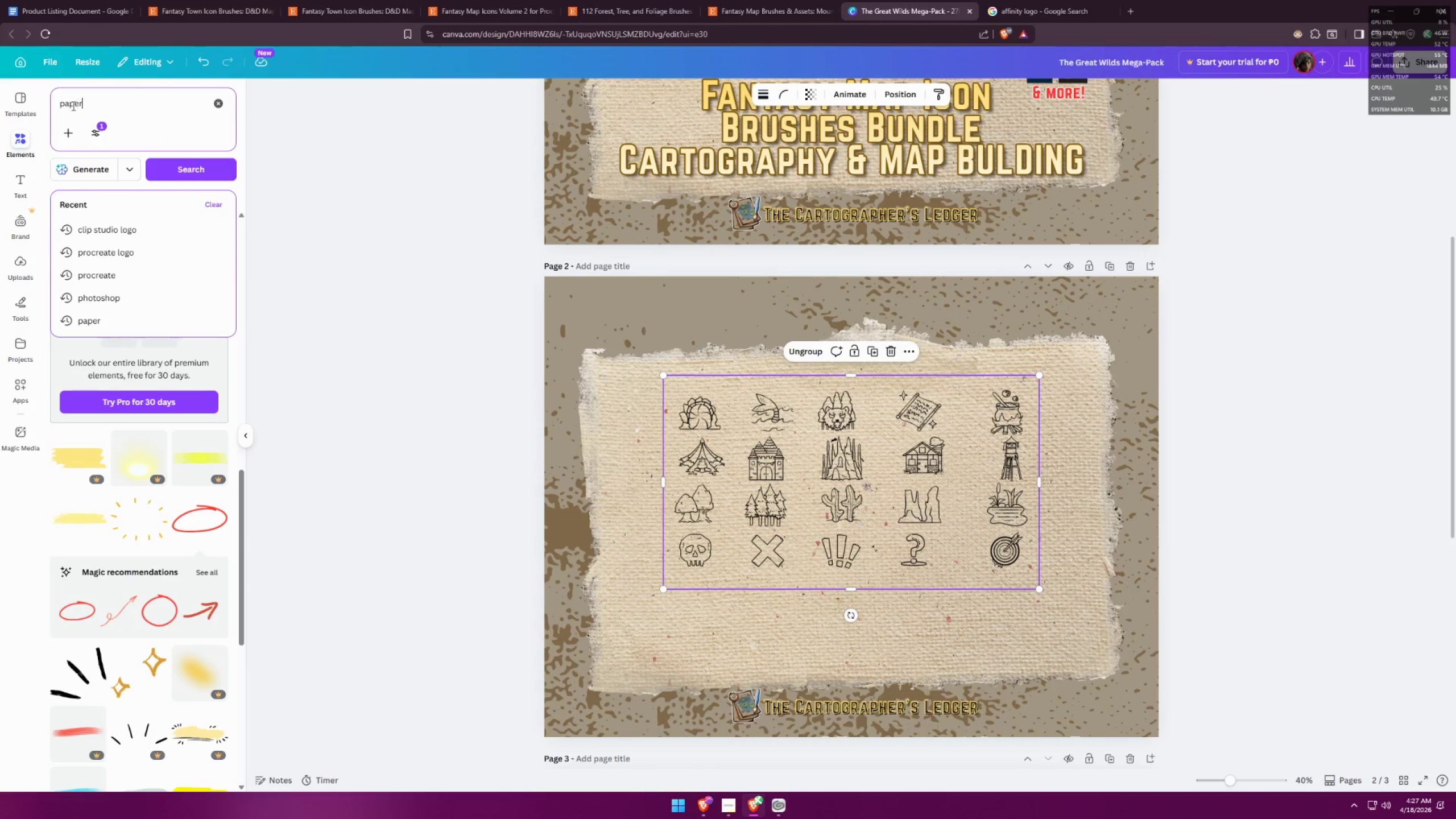 
key(Enter)
 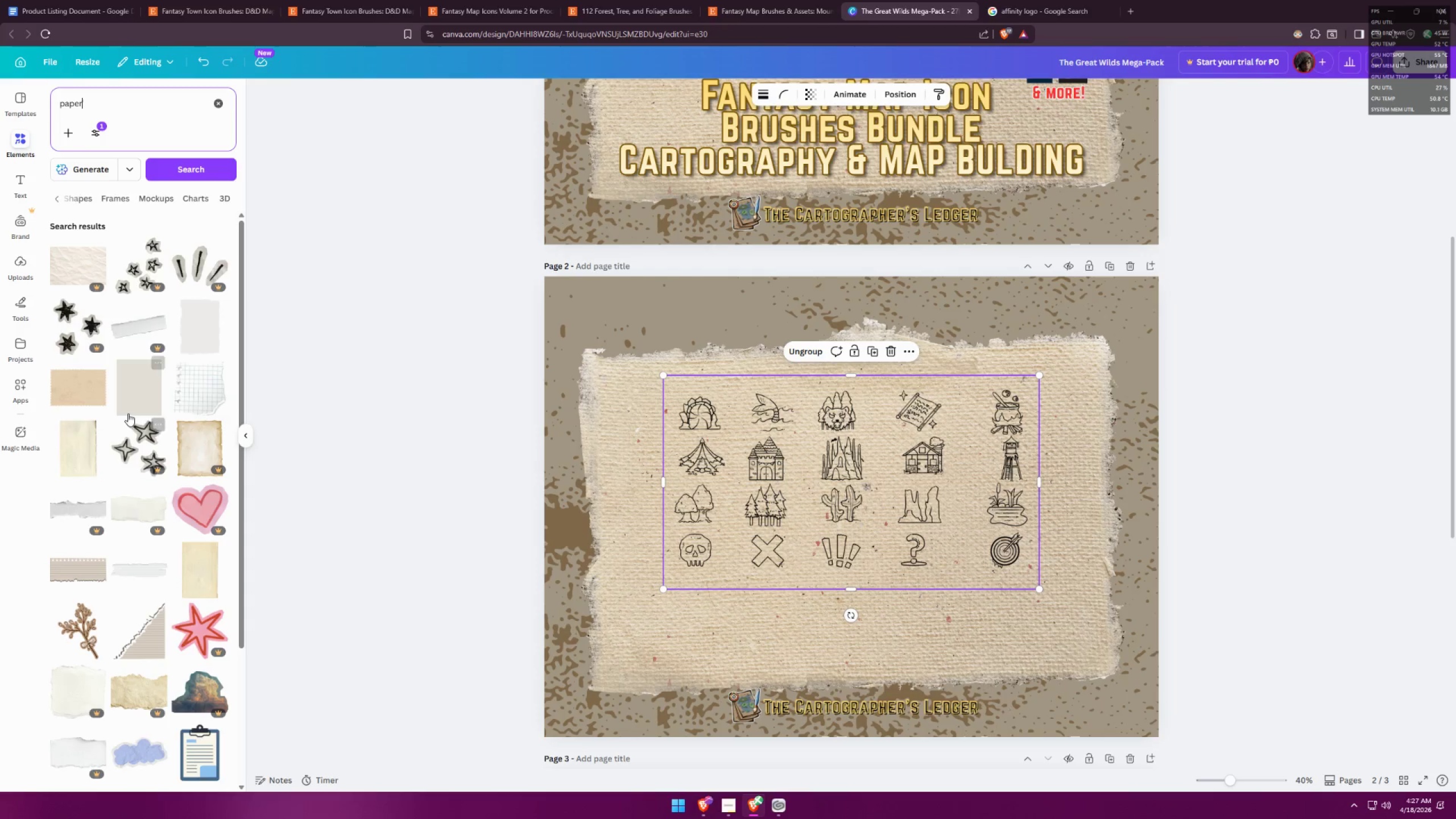 
left_click([81, 448])
 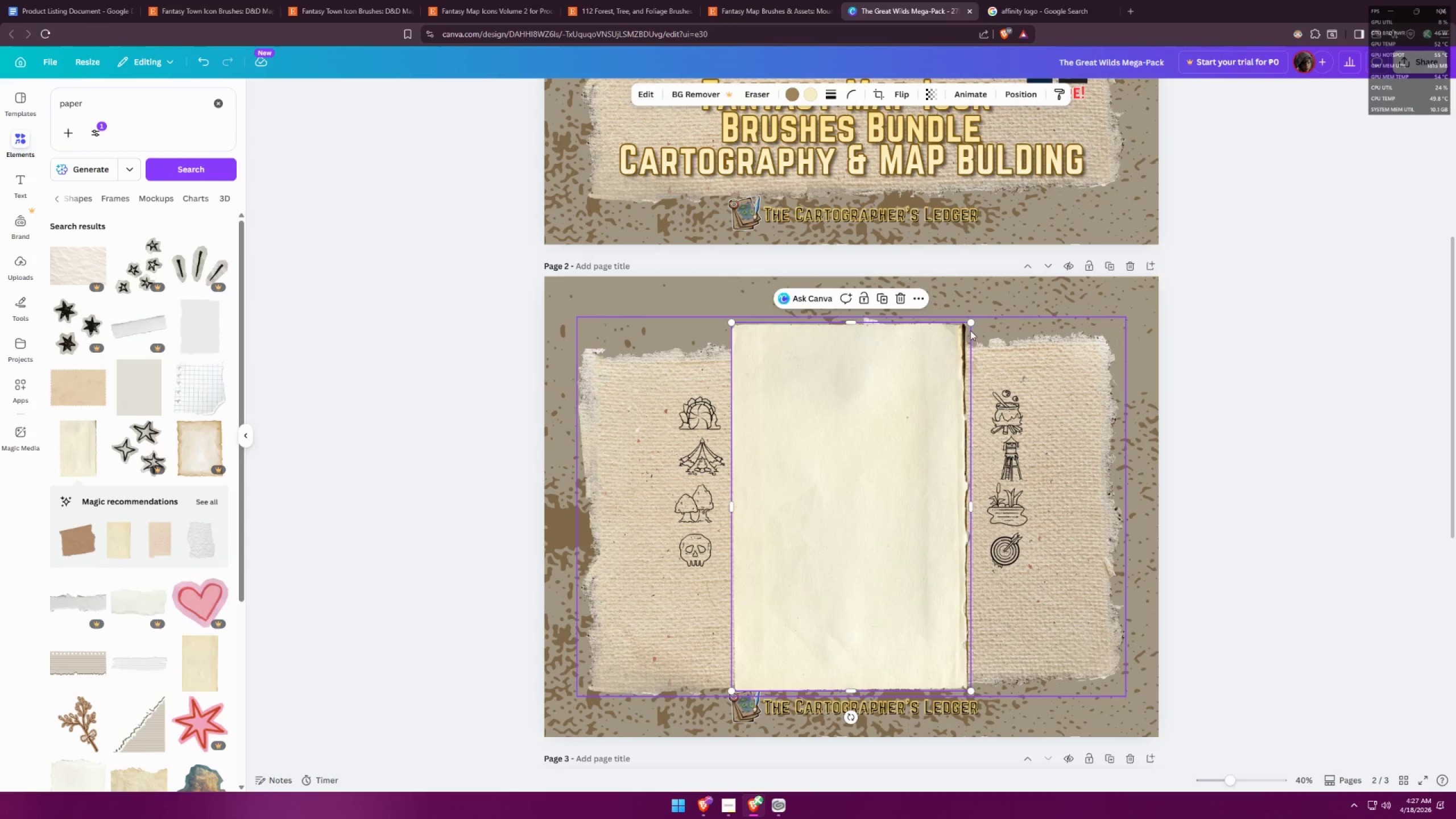 
left_click_drag(start_coordinate=[848, 717], to_coordinate=[1068, 508])
 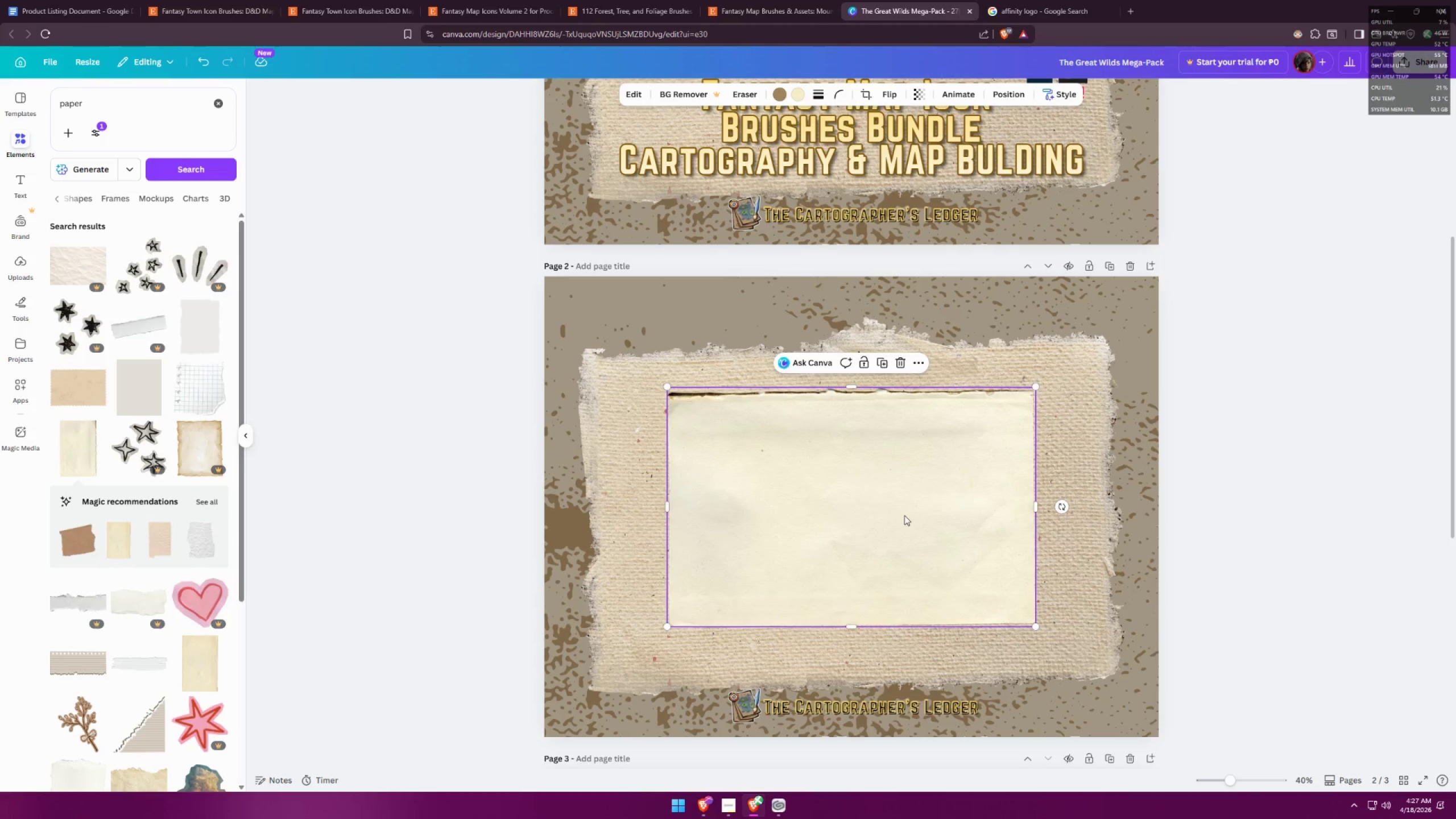 
left_click_drag(start_coordinate=[904, 515], to_coordinate=[905, 503])
 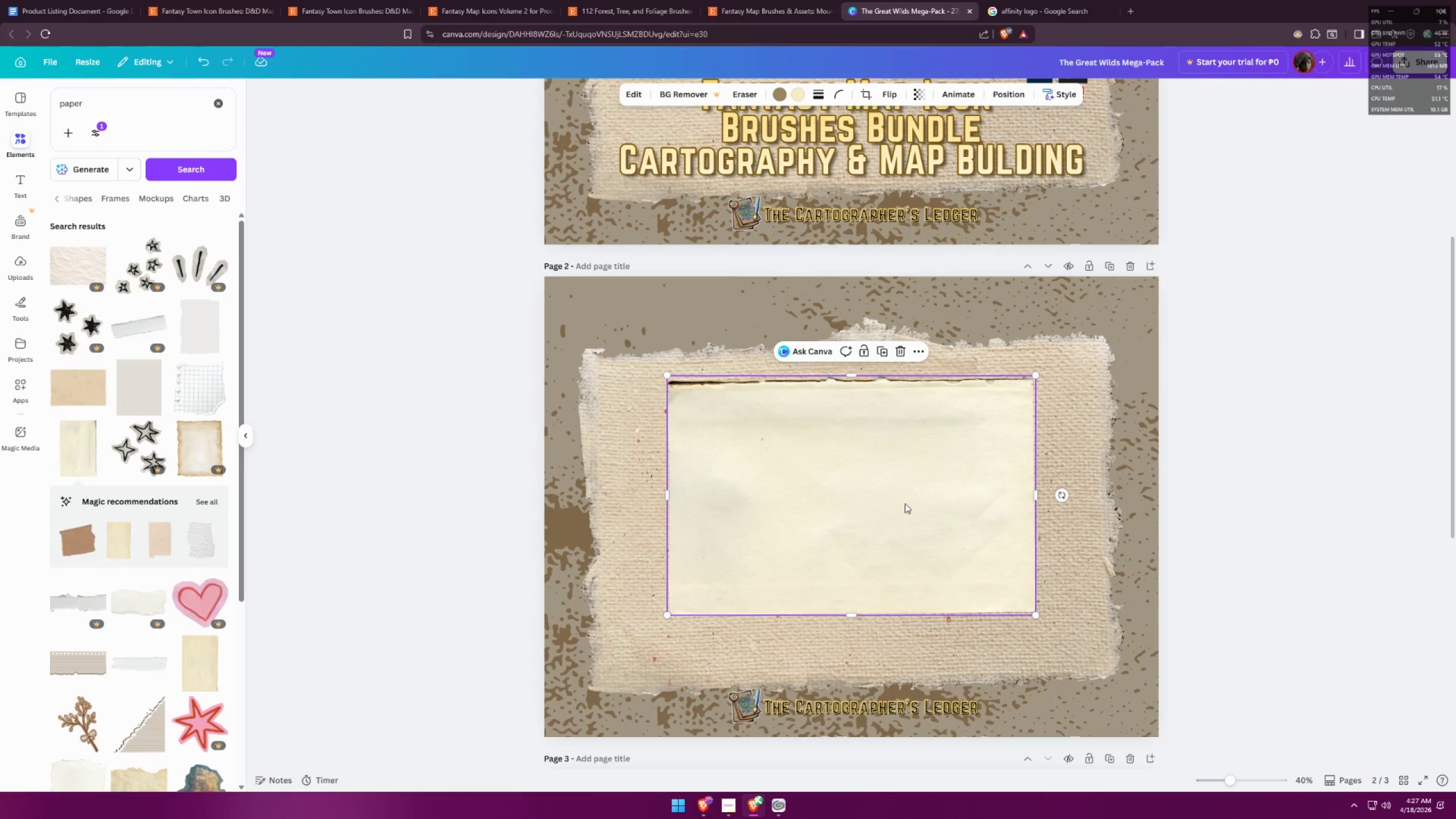 
right_click([905, 503])
 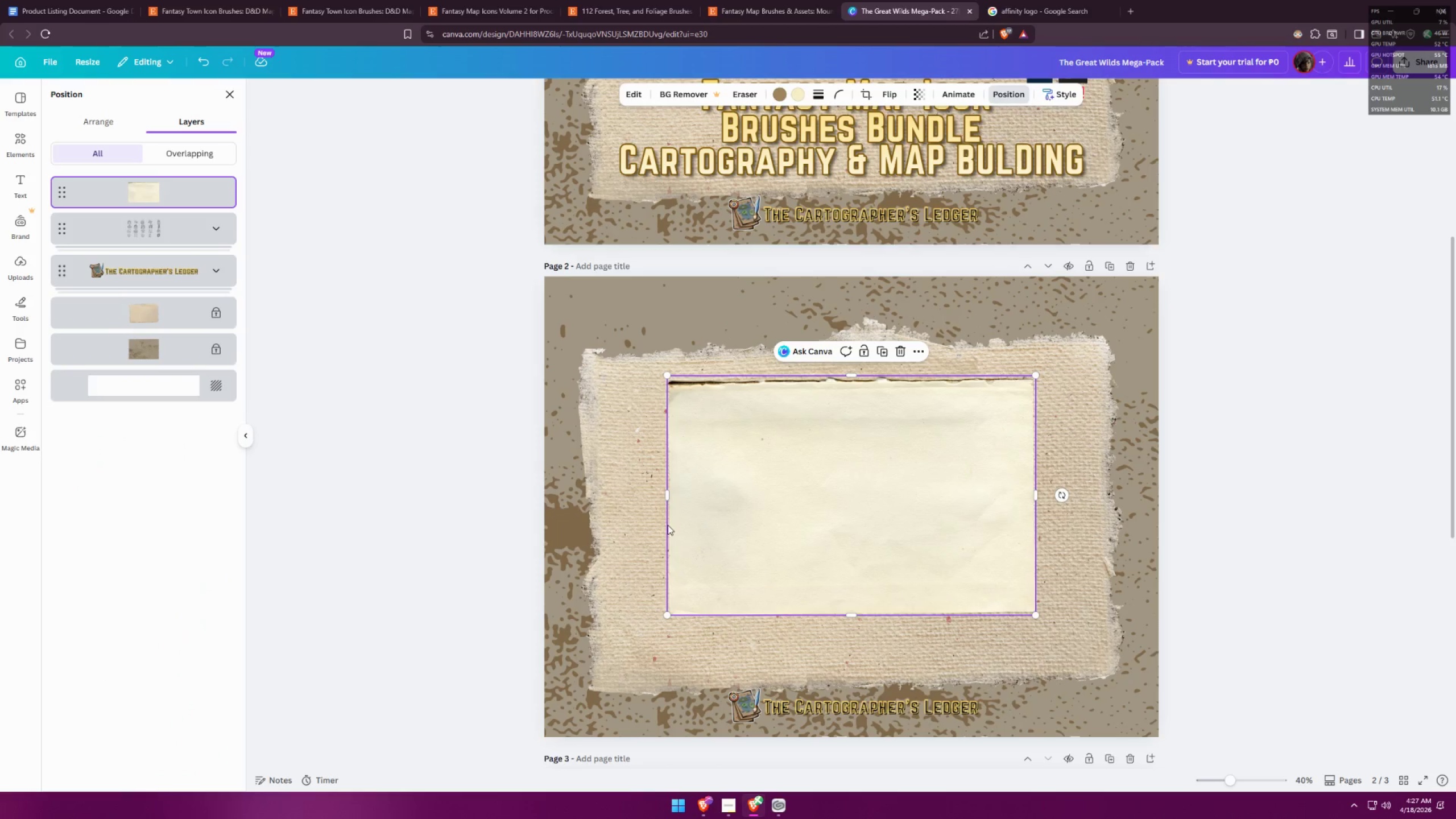 
left_click_drag(start_coordinate=[188, 200], to_coordinate=[183, 236])
 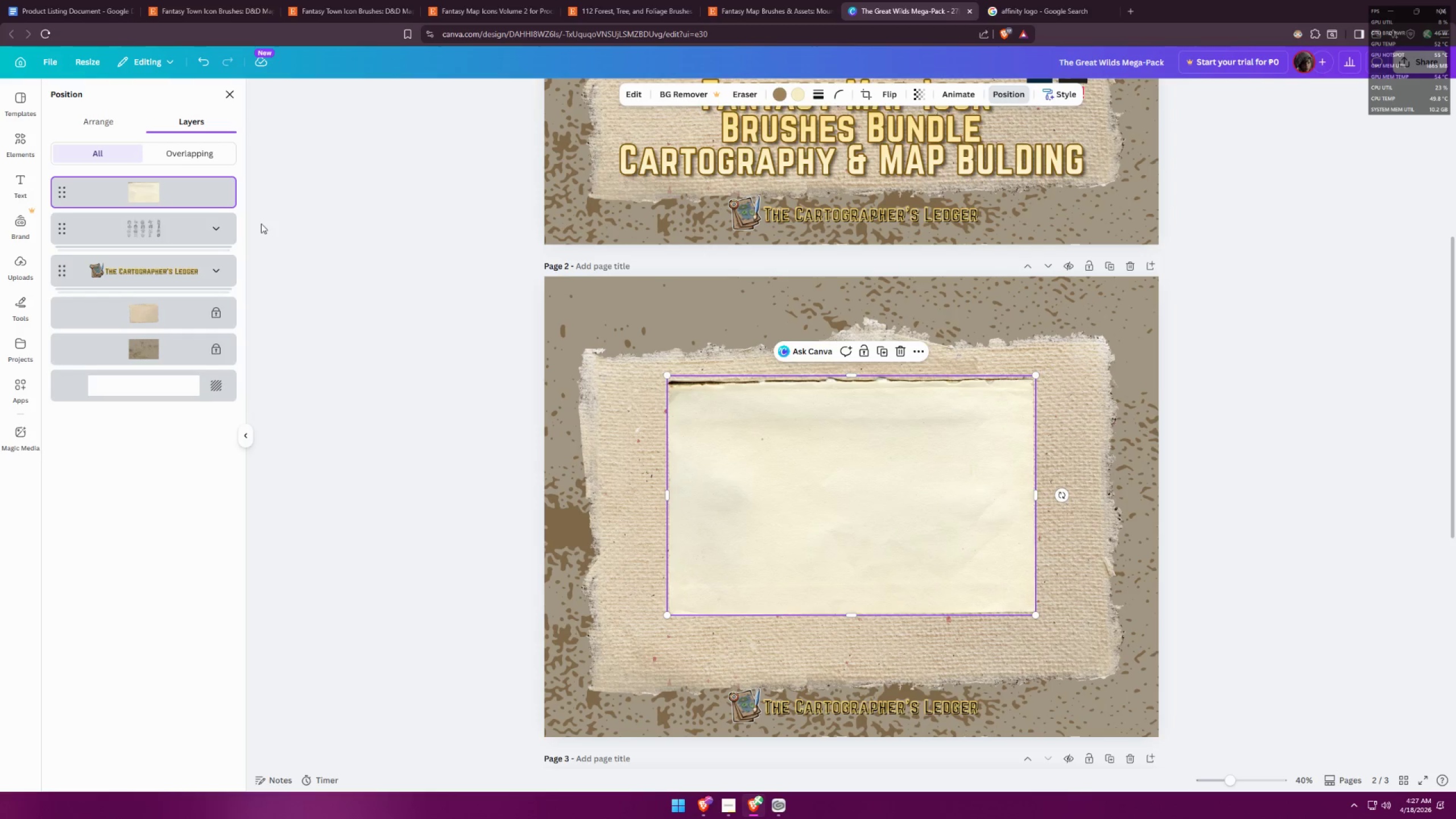 
left_click_drag(start_coordinate=[168, 198], to_coordinate=[166, 268])
 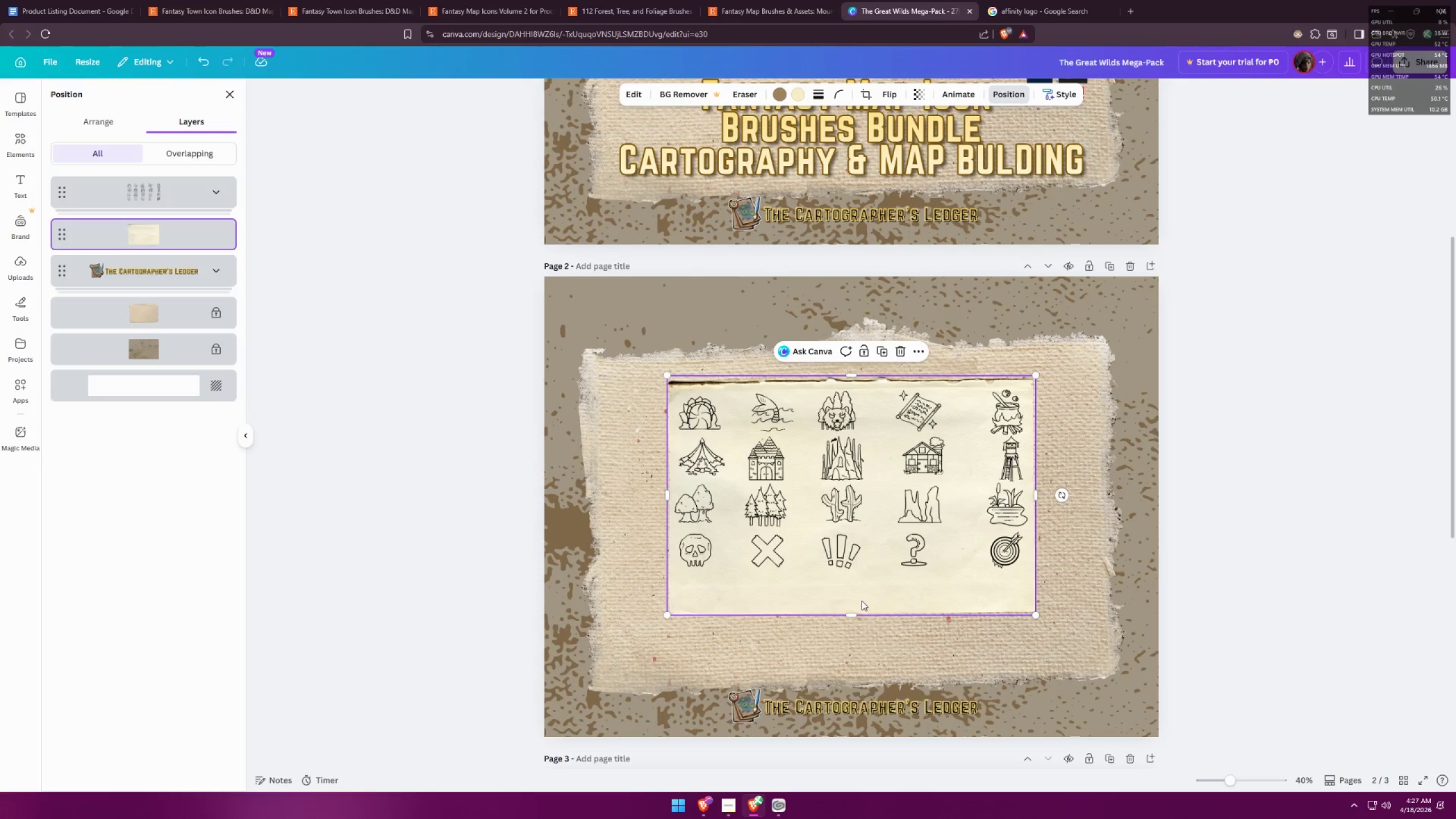 
left_click_drag(start_coordinate=[865, 598], to_coordinate=[864, 578])
 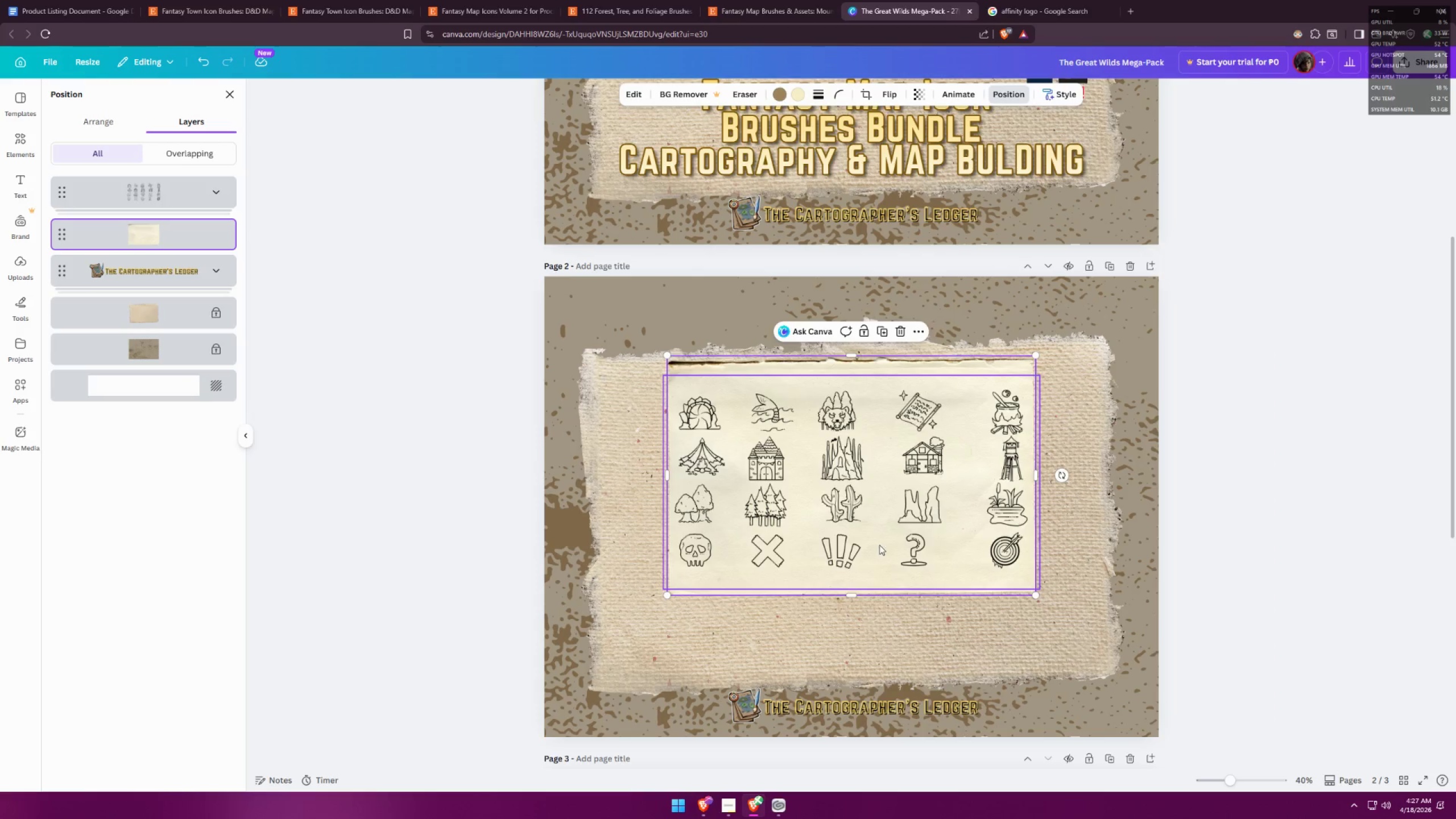 
left_click_drag(start_coordinate=[882, 539], to_coordinate=[883, 541])
 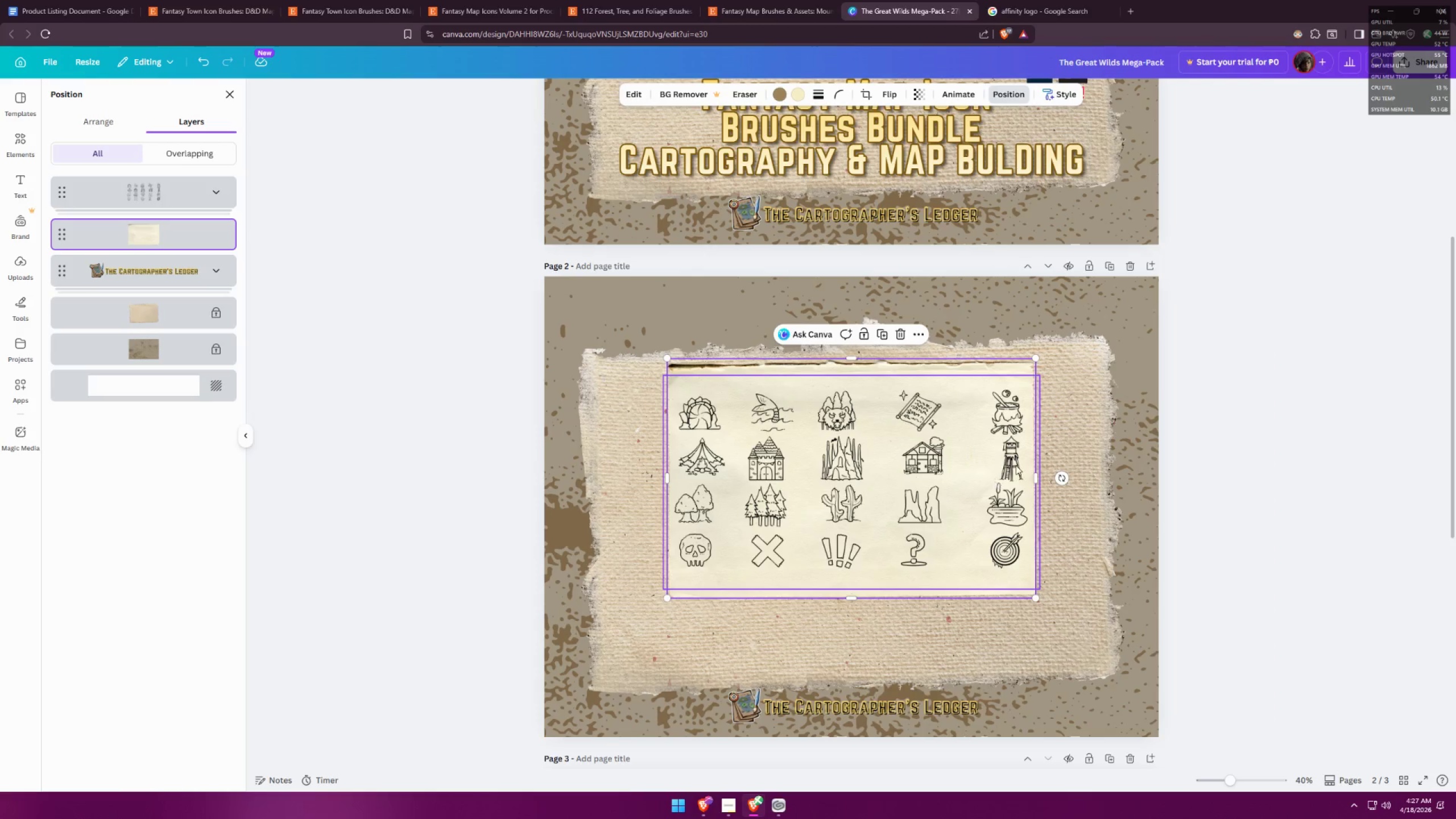 
left_click_drag(start_coordinate=[969, 456], to_coordinate=[977, 448])
 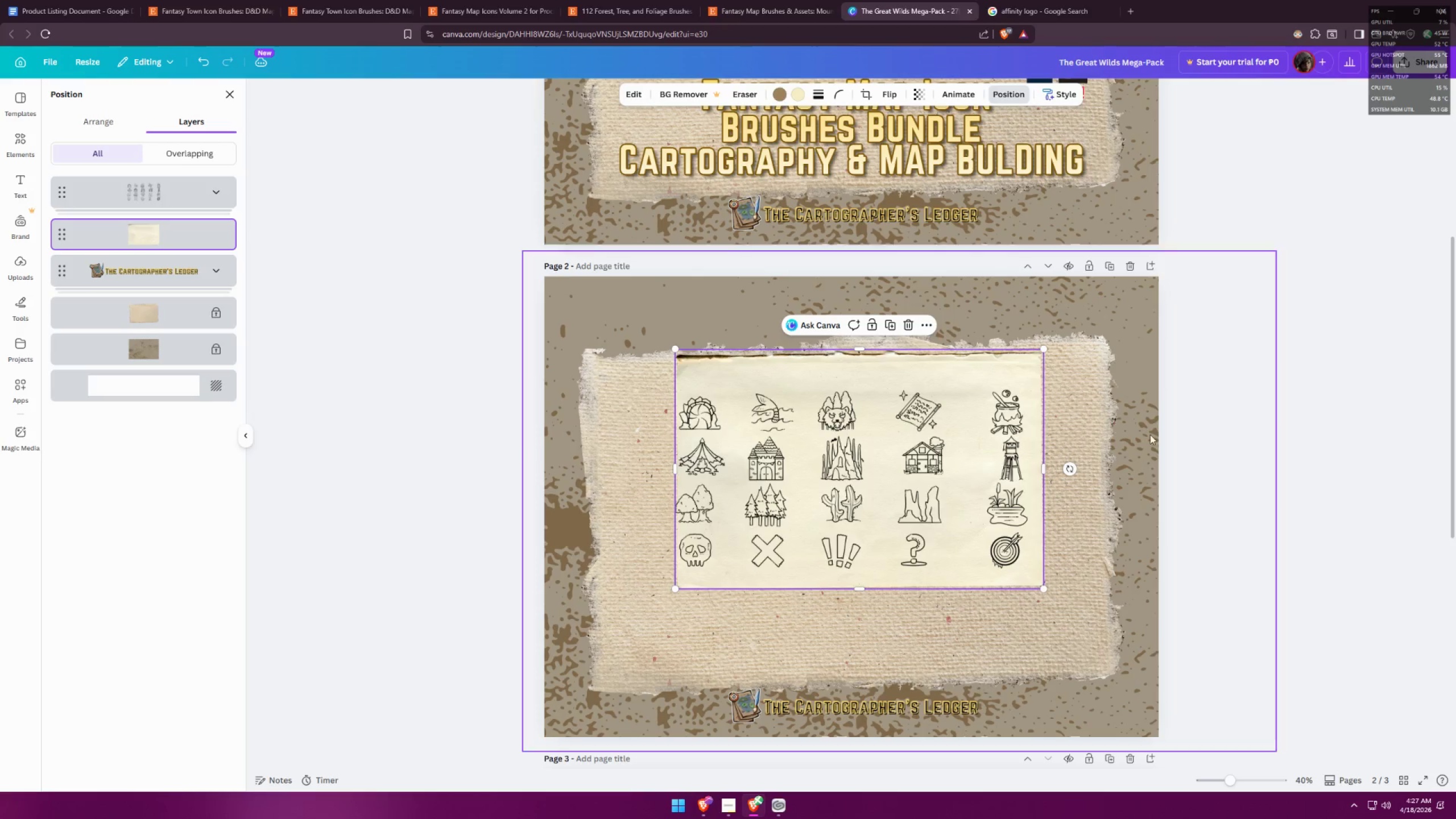 
left_click([1190, 423])
 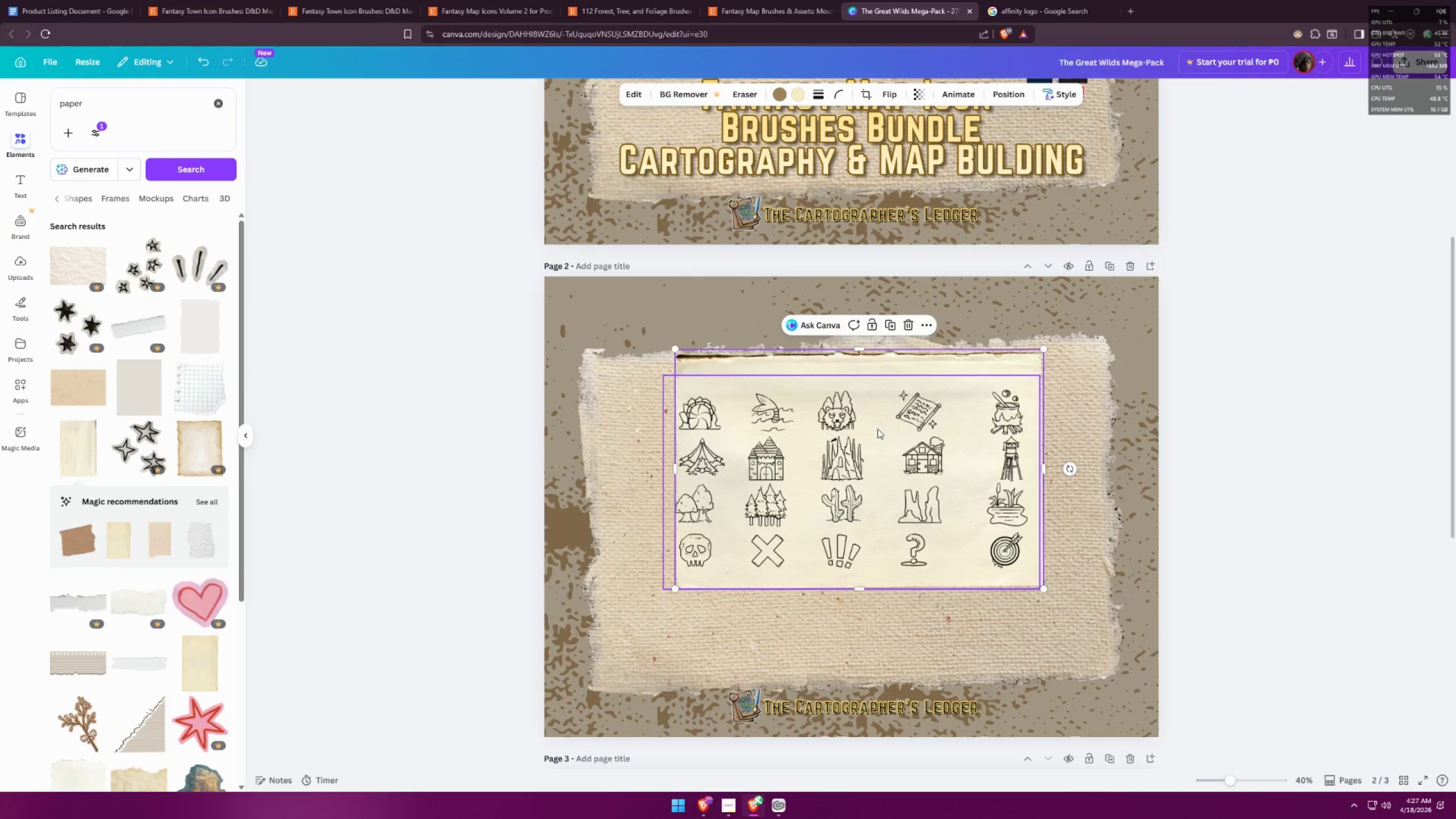 
left_click_drag(start_coordinate=[868, 429], to_coordinate=[864, 431])
 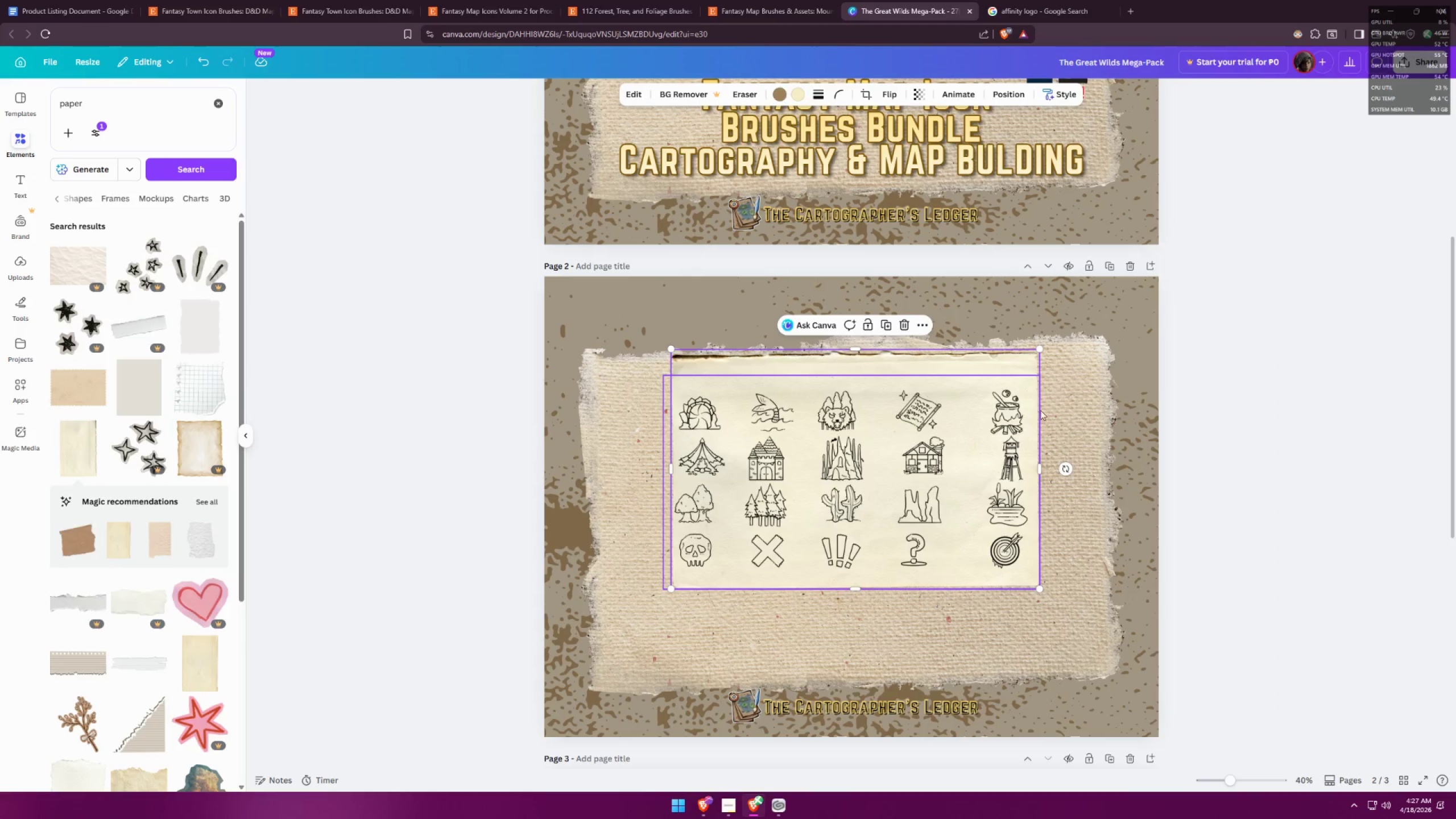 
left_click([1126, 397])
 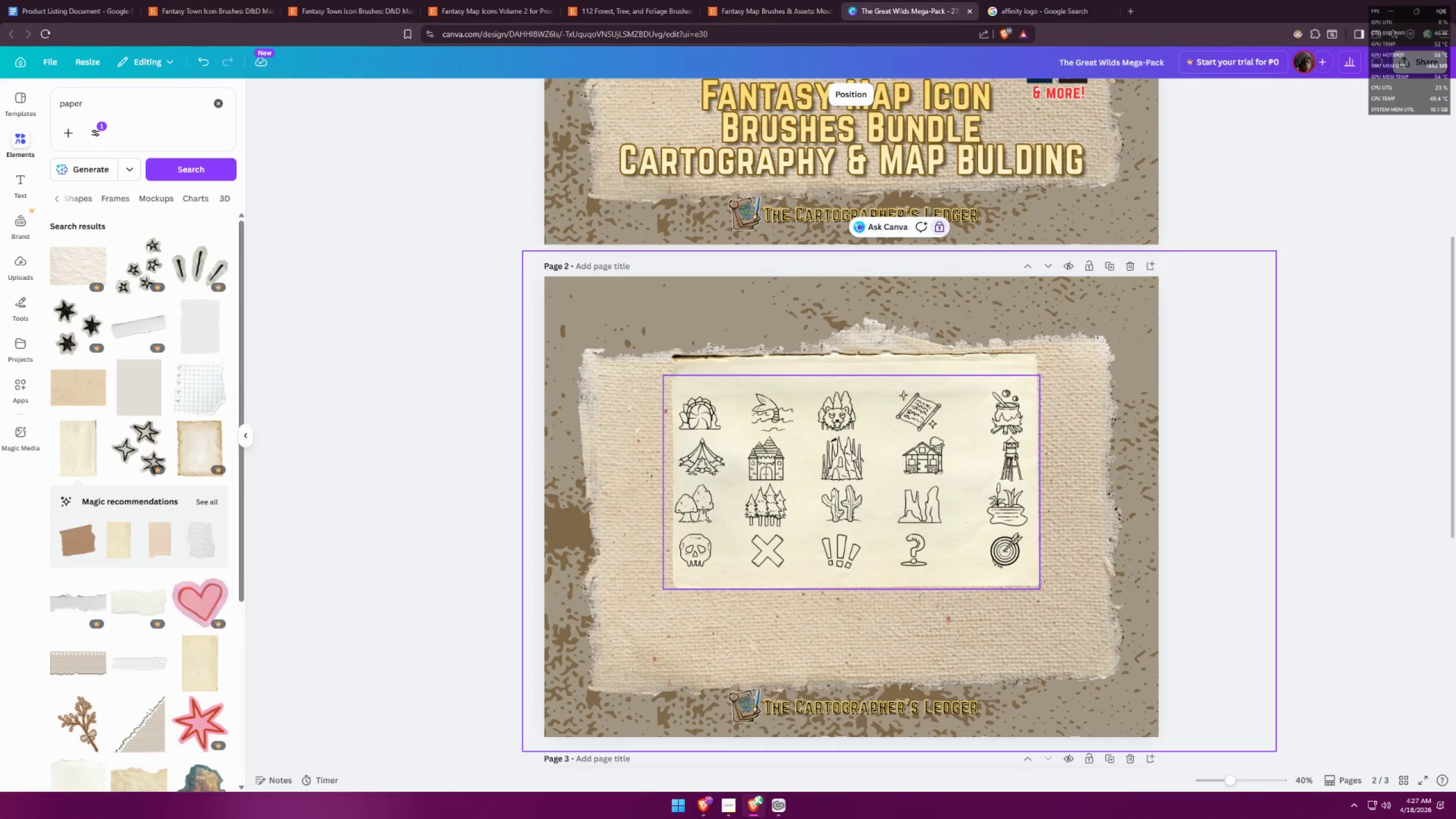 
left_click_drag(start_coordinate=[849, 452], to_coordinate=[854, 446])
 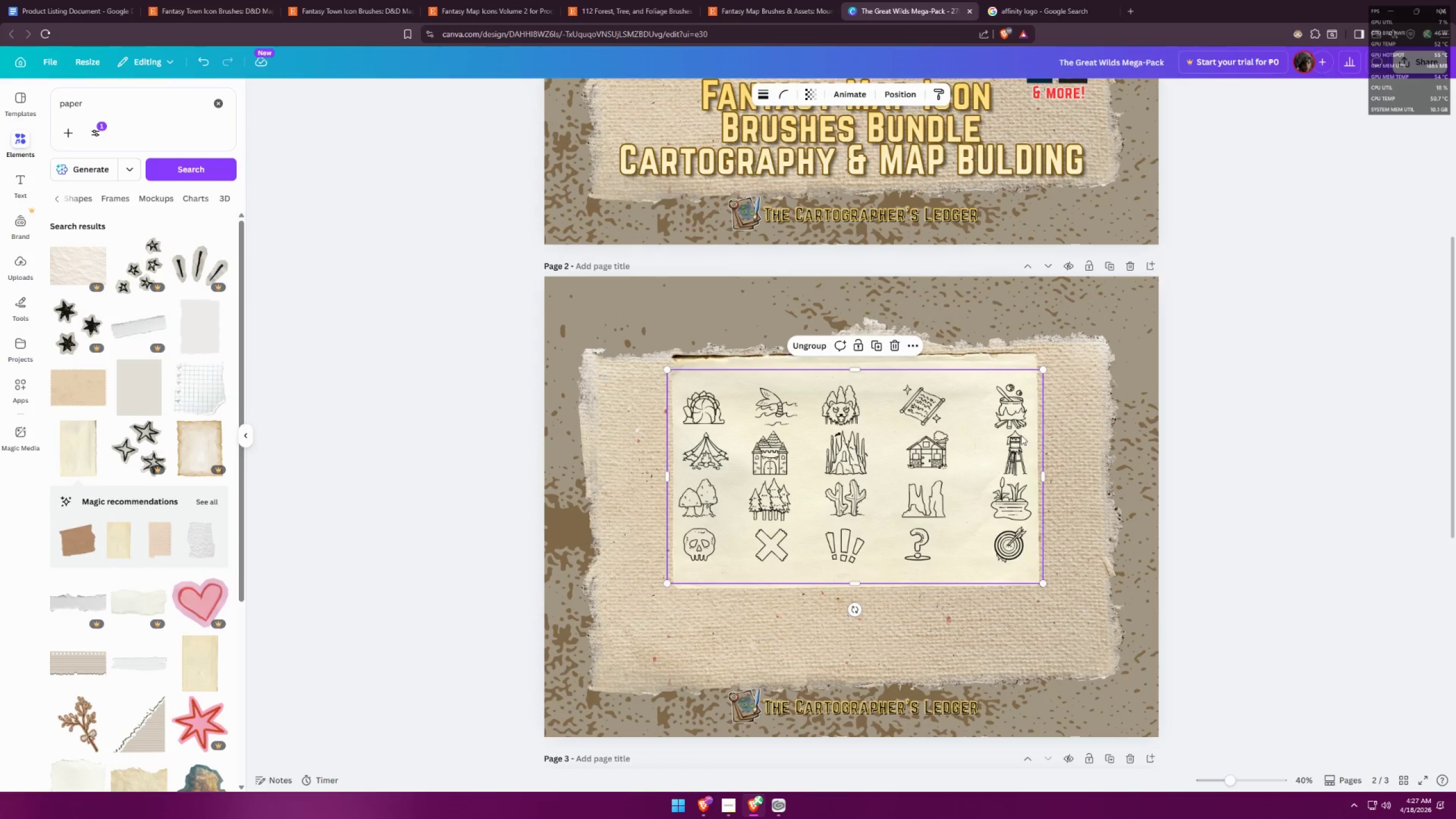 
left_click([1141, 410])
 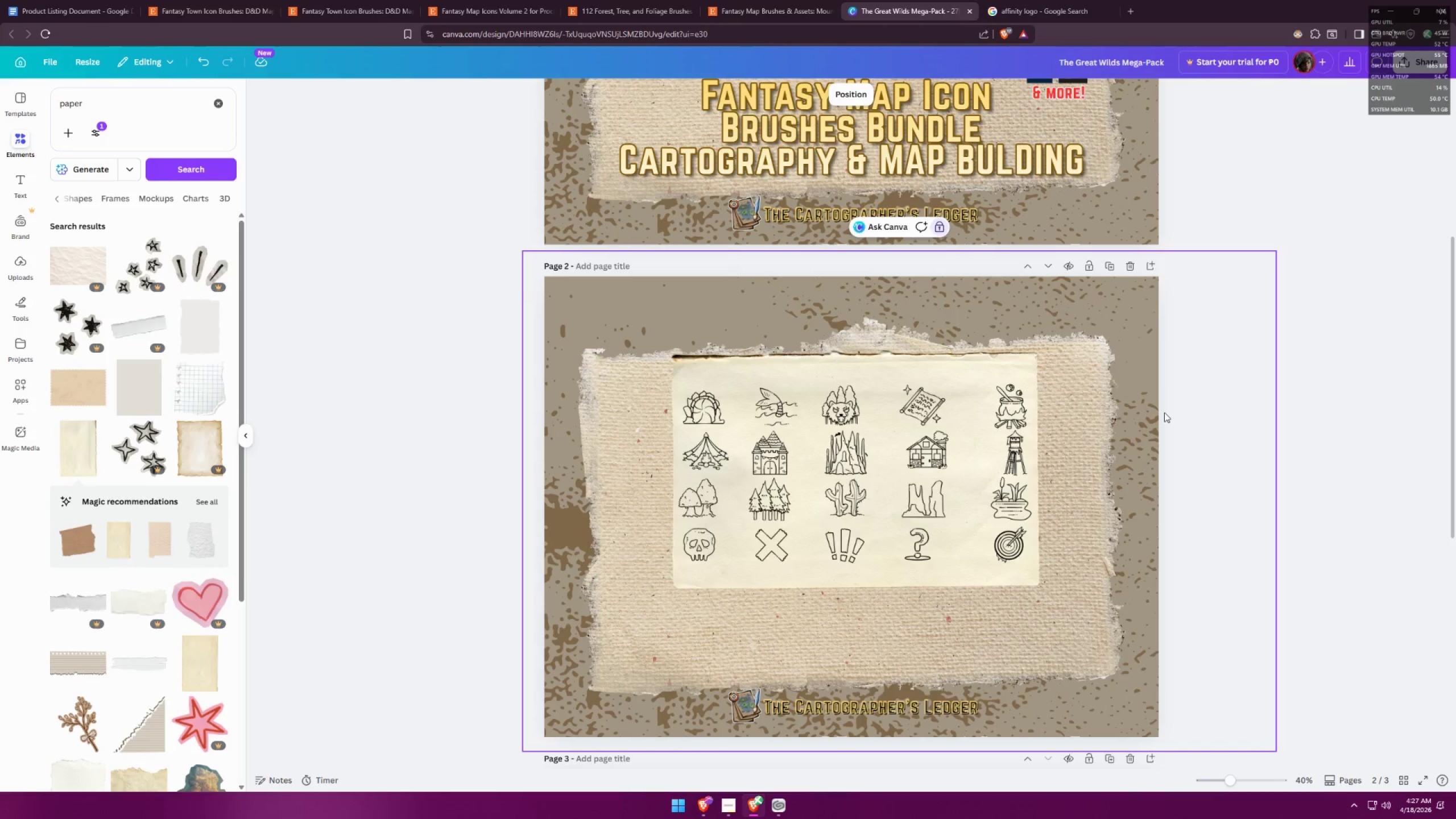 
hold_key(key=AltLeft, duration=1.06)
left_click_drag(start_coordinate=[915, 156], to_coordinate=[902, 631])
 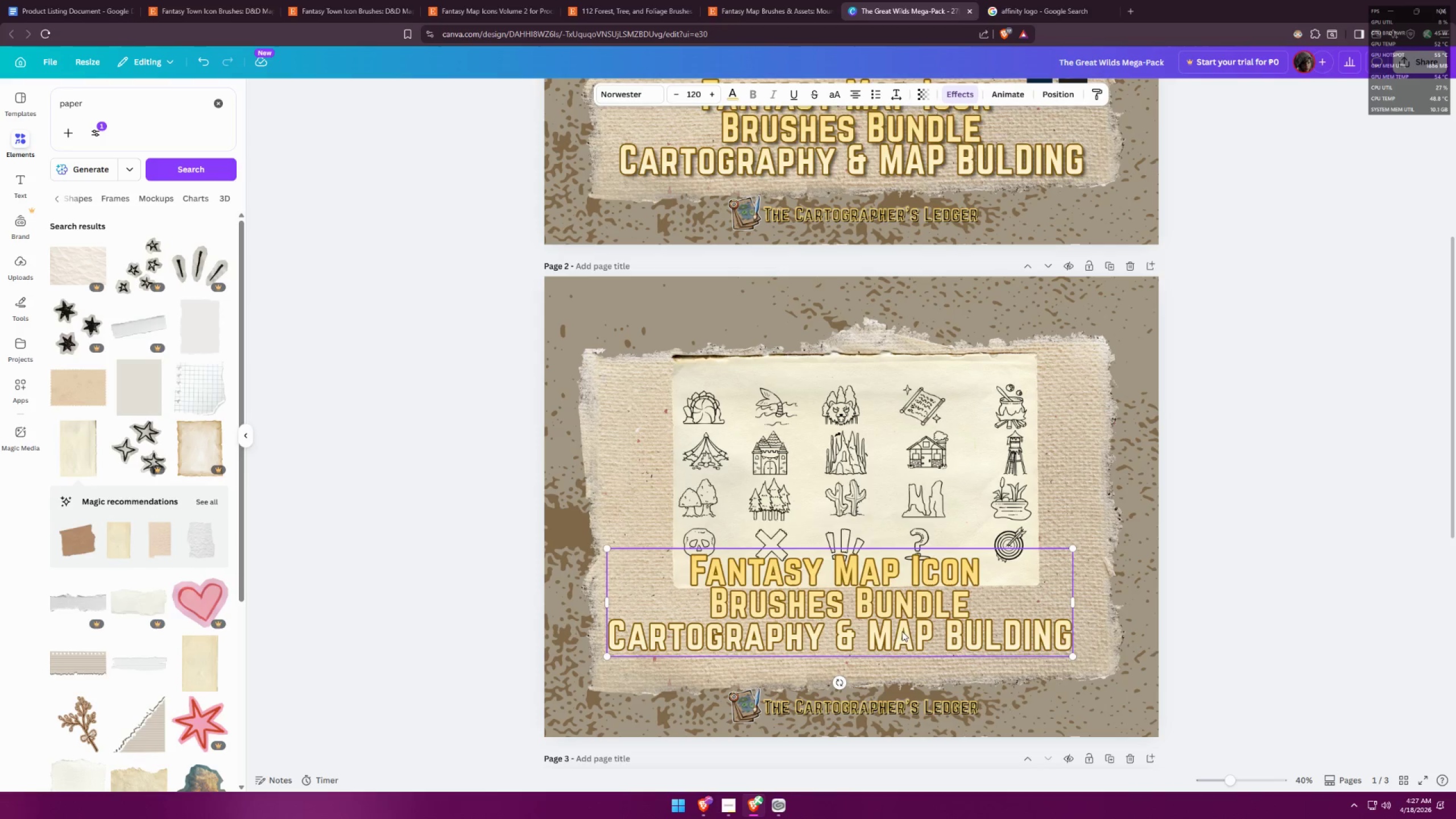 
hold_key(key=AltLeft, duration=7.19)
left_click([890, 613])
 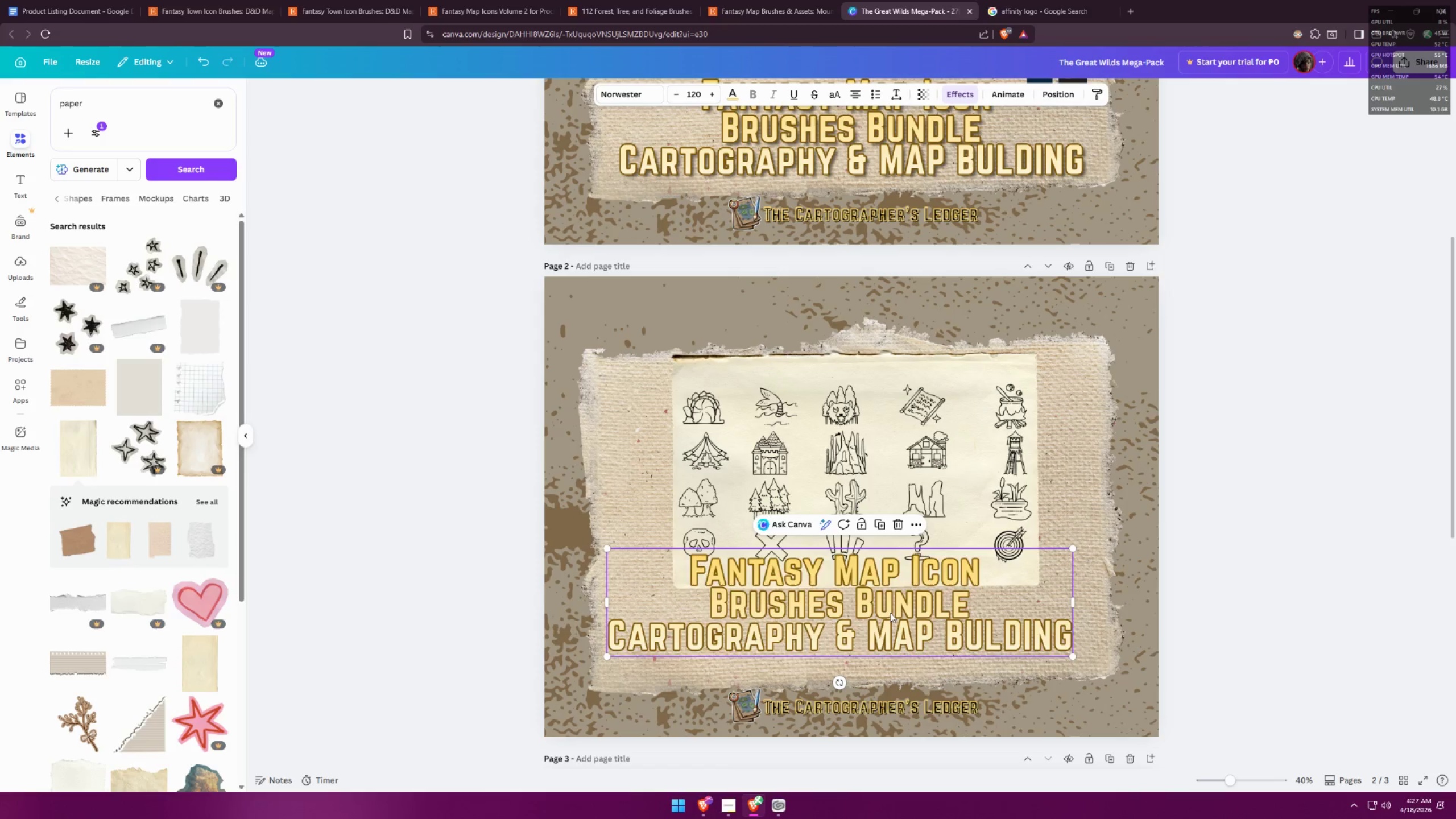 
key(Control+ControlLeft)
 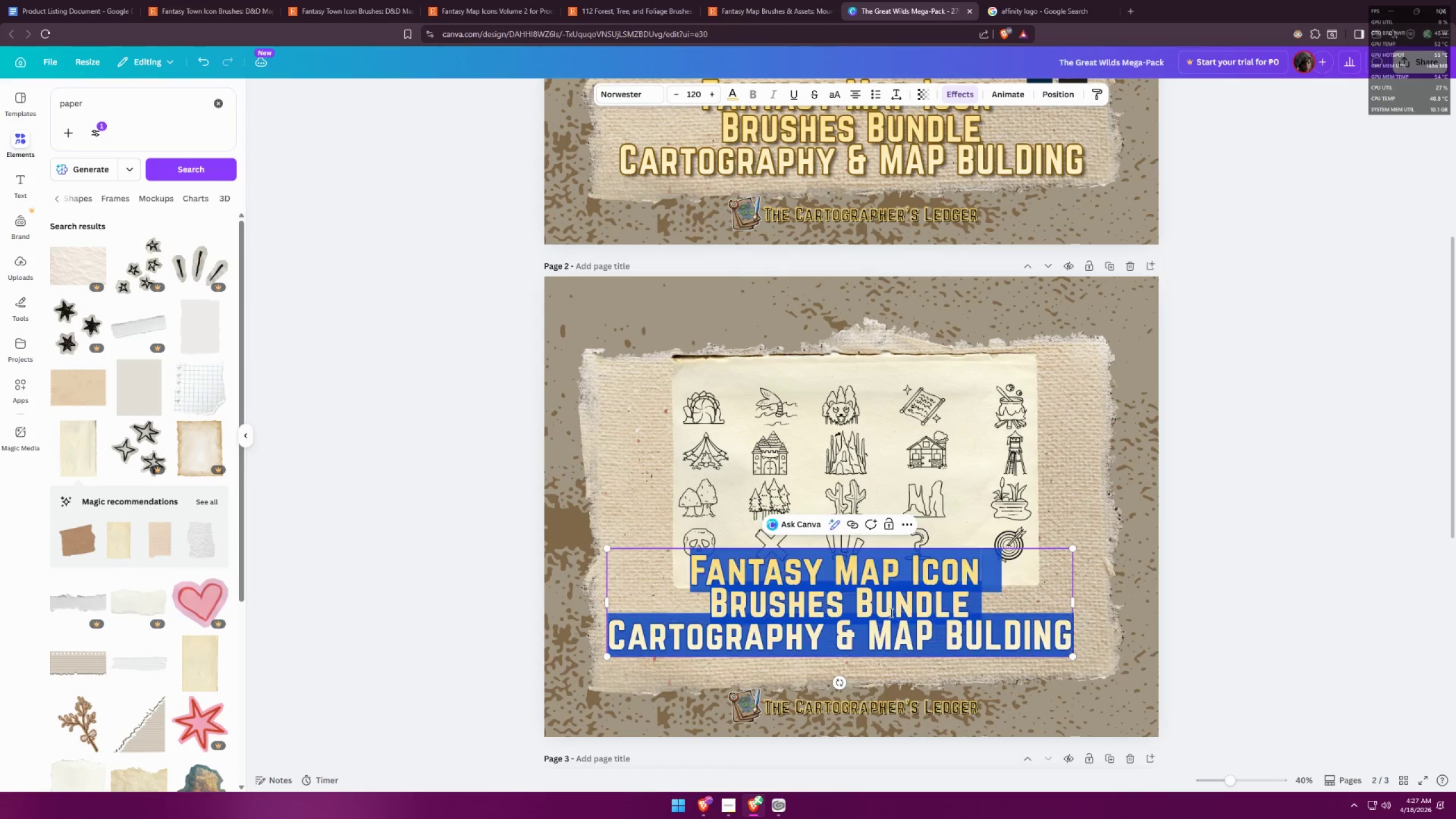 
key(Control+A)
 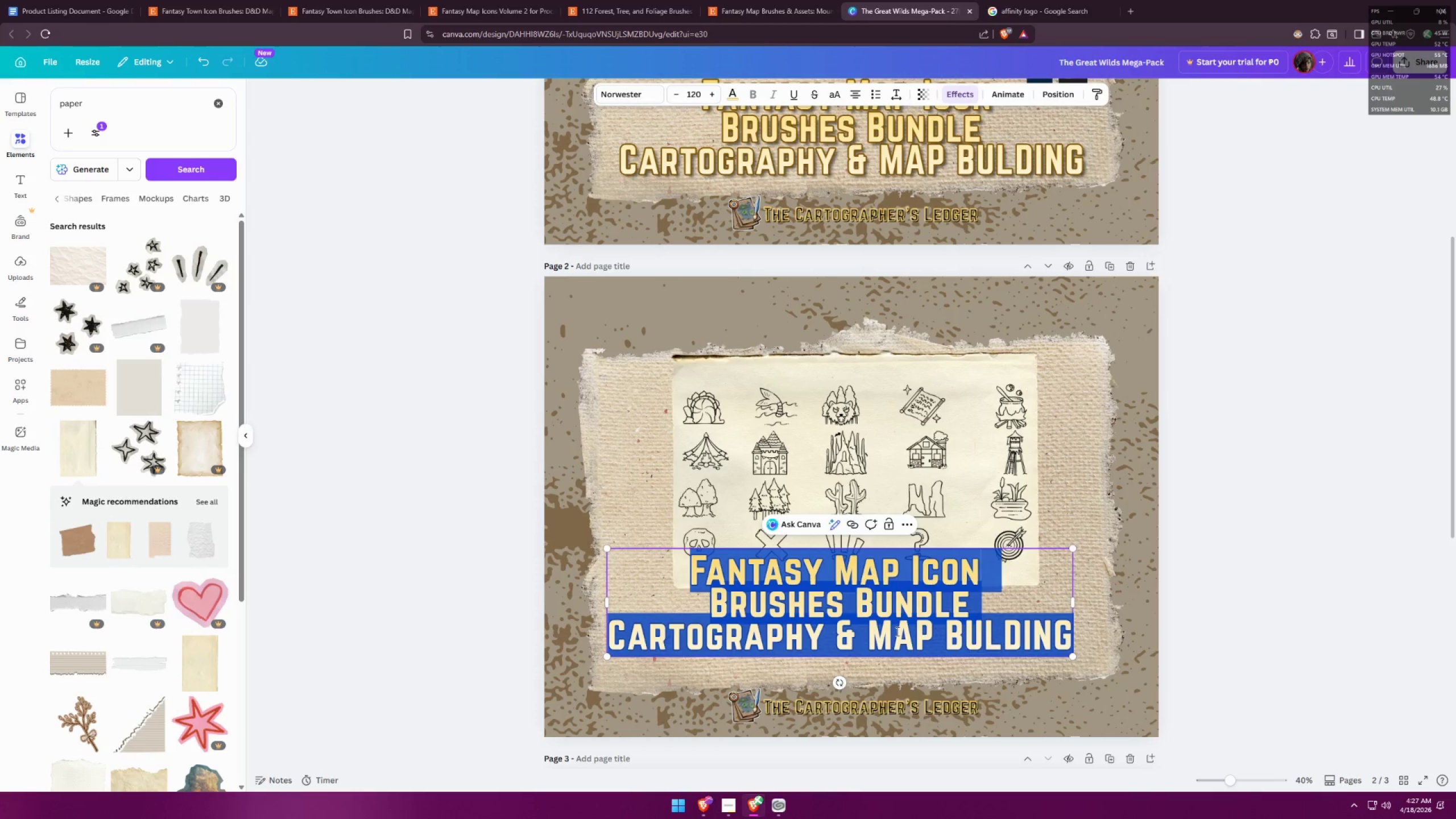 
key(Backspace)
type(50 MAP ICONS)
 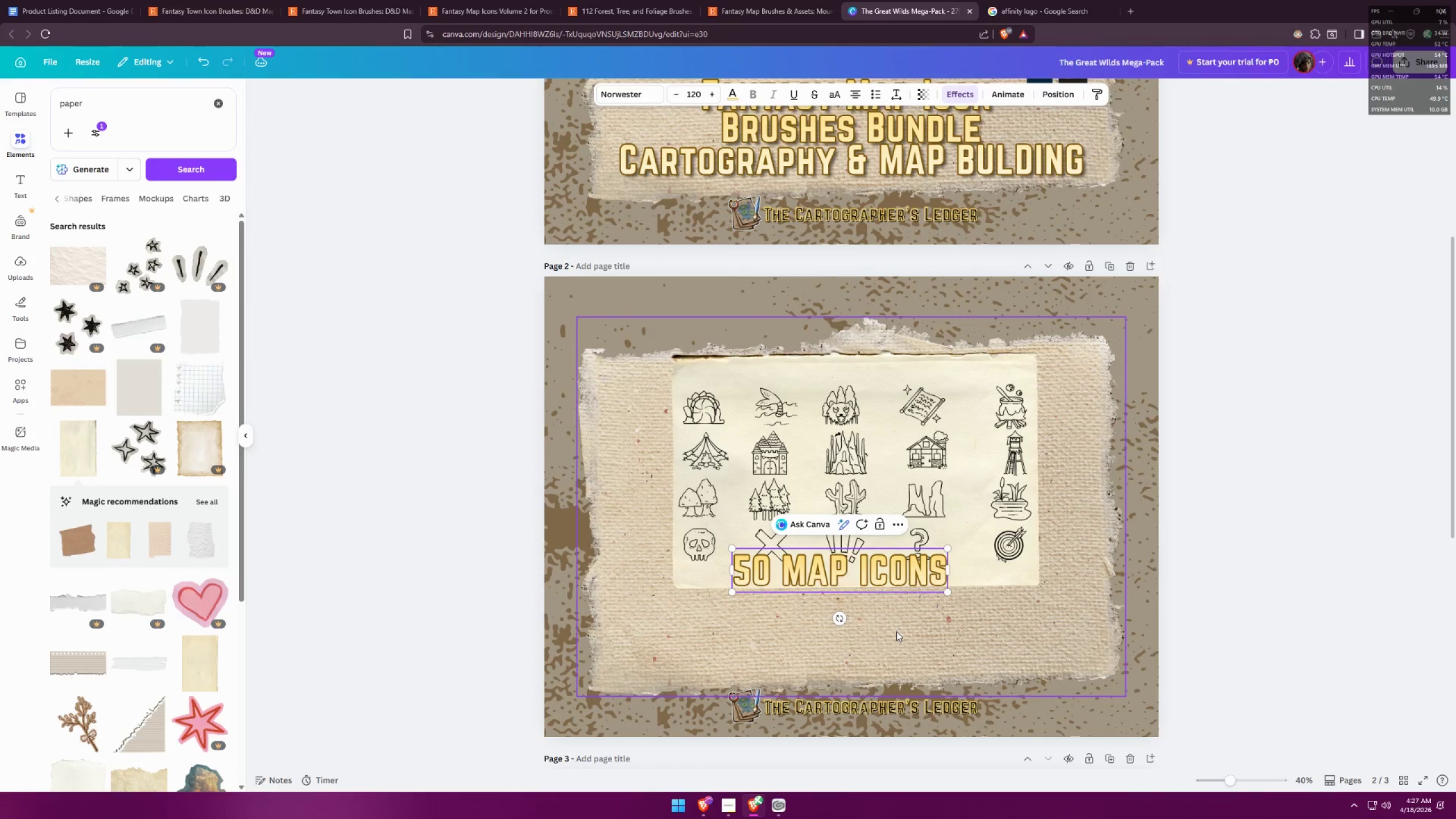 
key(Enter)
 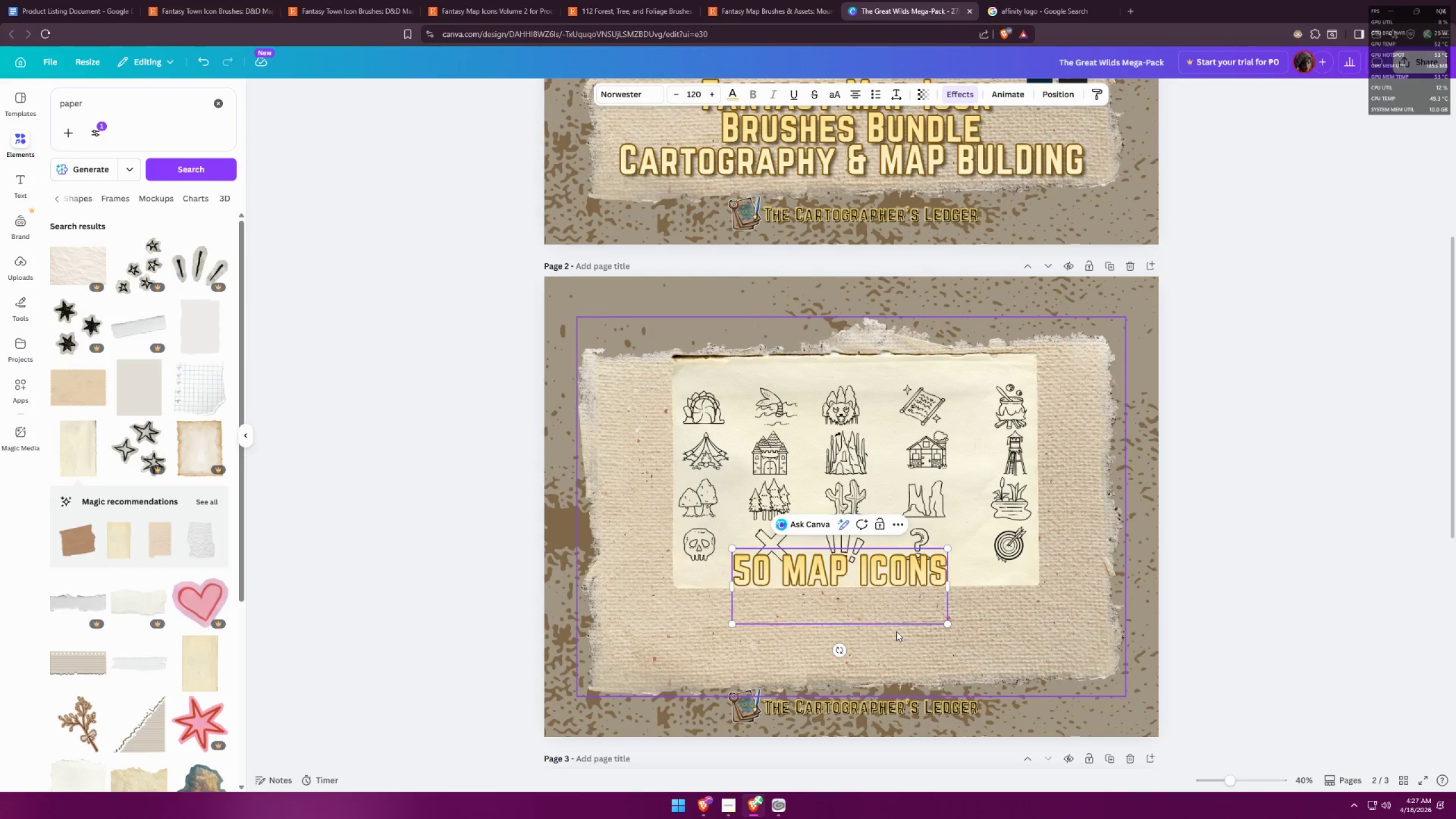 
type(10)
key(Tab)